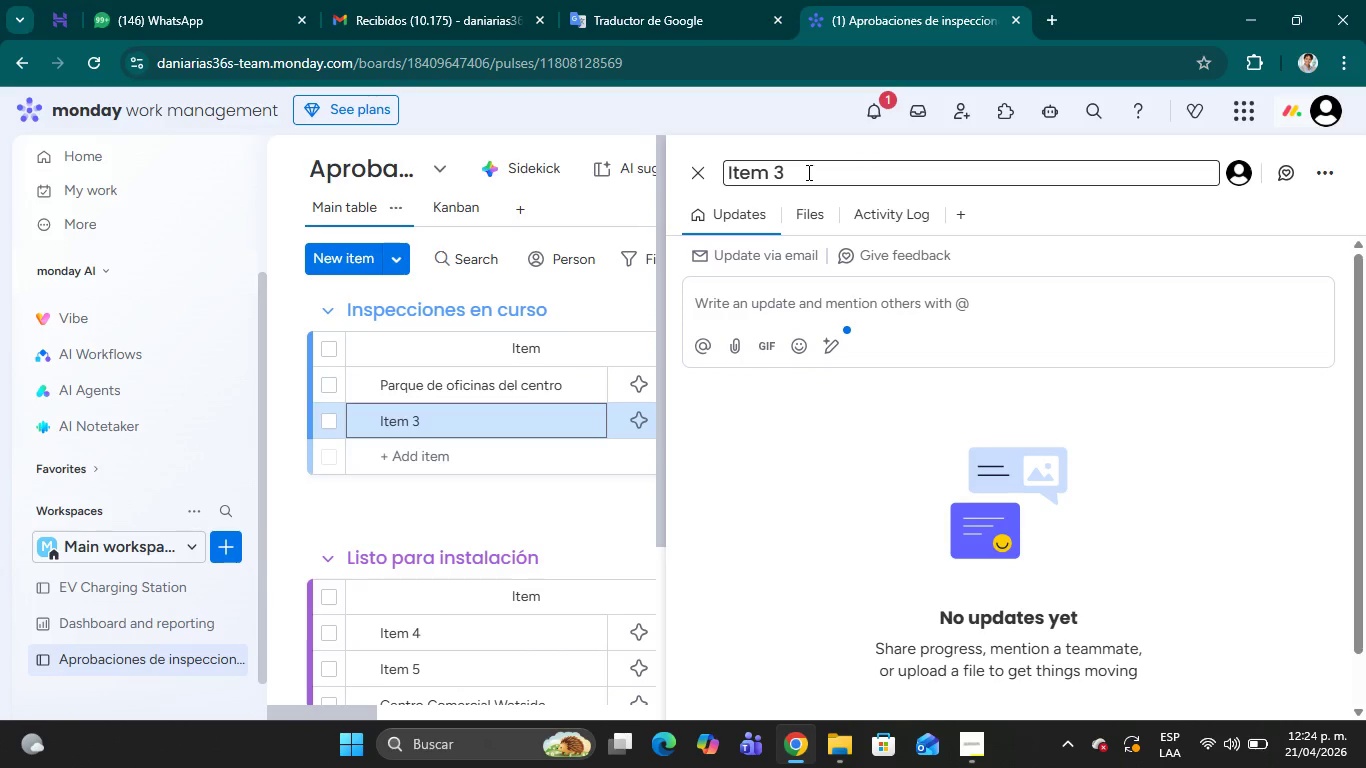 
key(Backspace)
 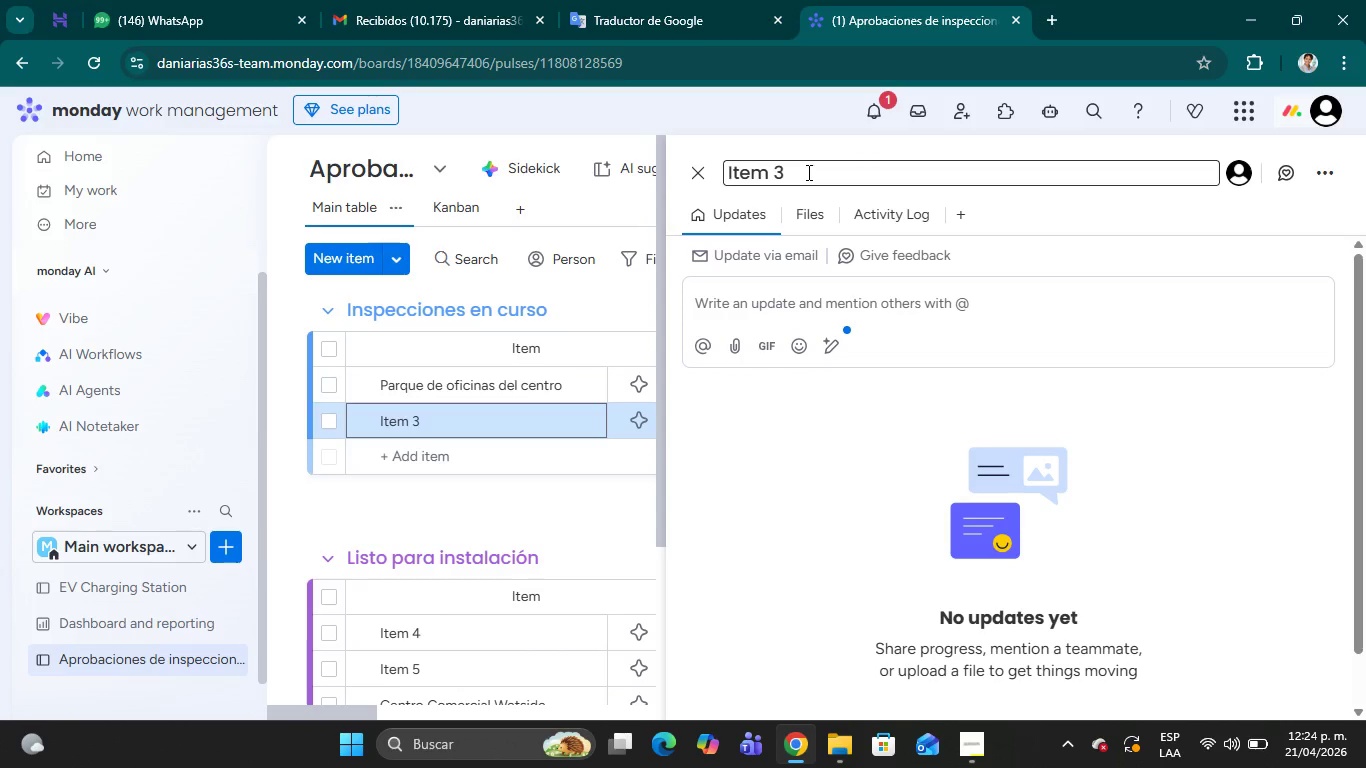 
key(Backspace)
 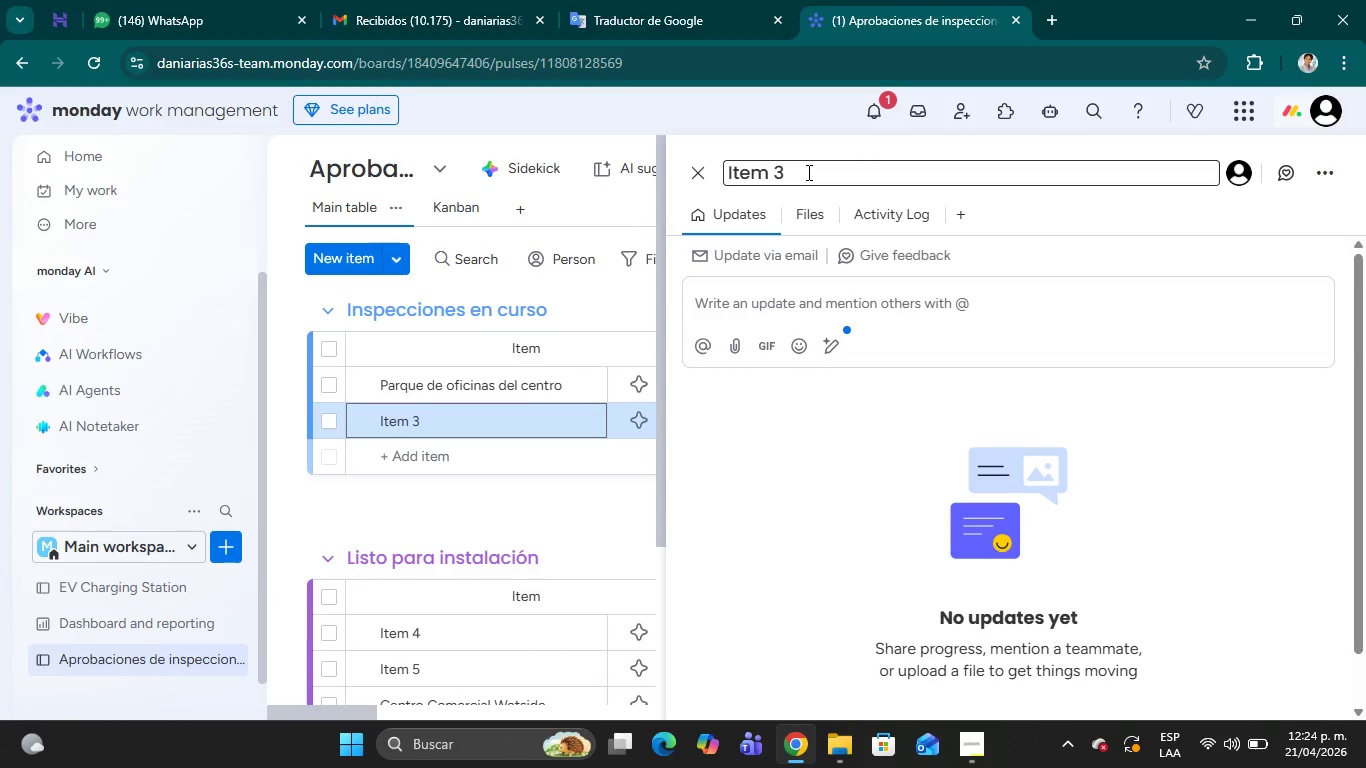 
key(Backspace)
 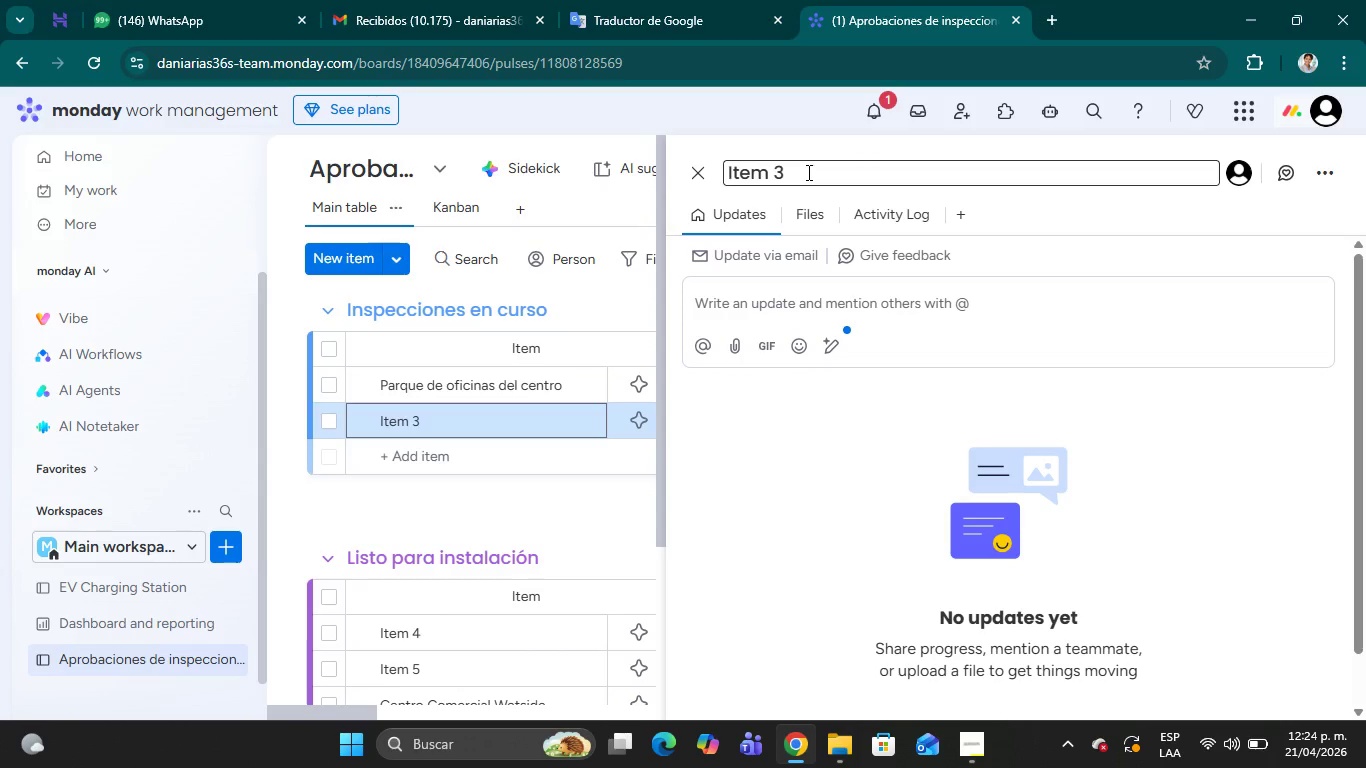 
key(Backspace)
 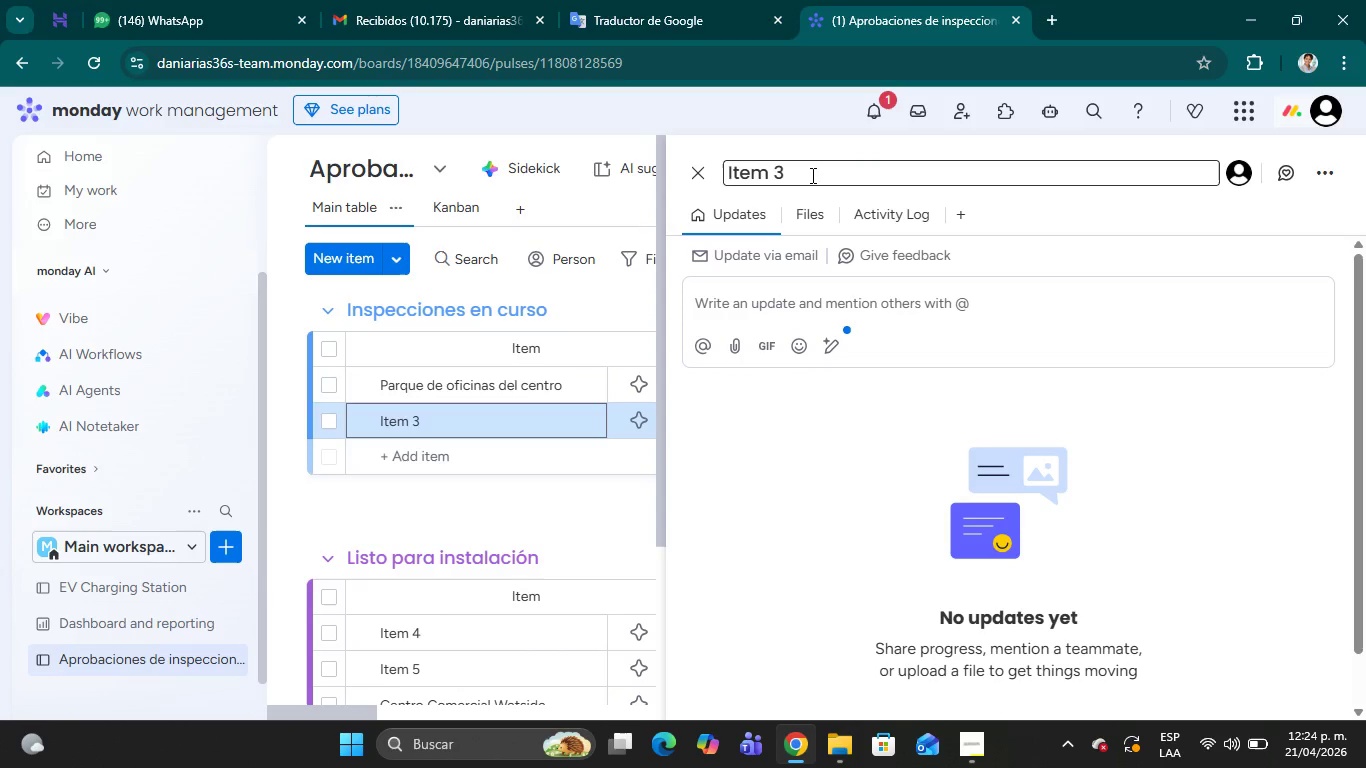 
left_click_drag(start_coordinate=[812, 175], to_coordinate=[658, 169])
 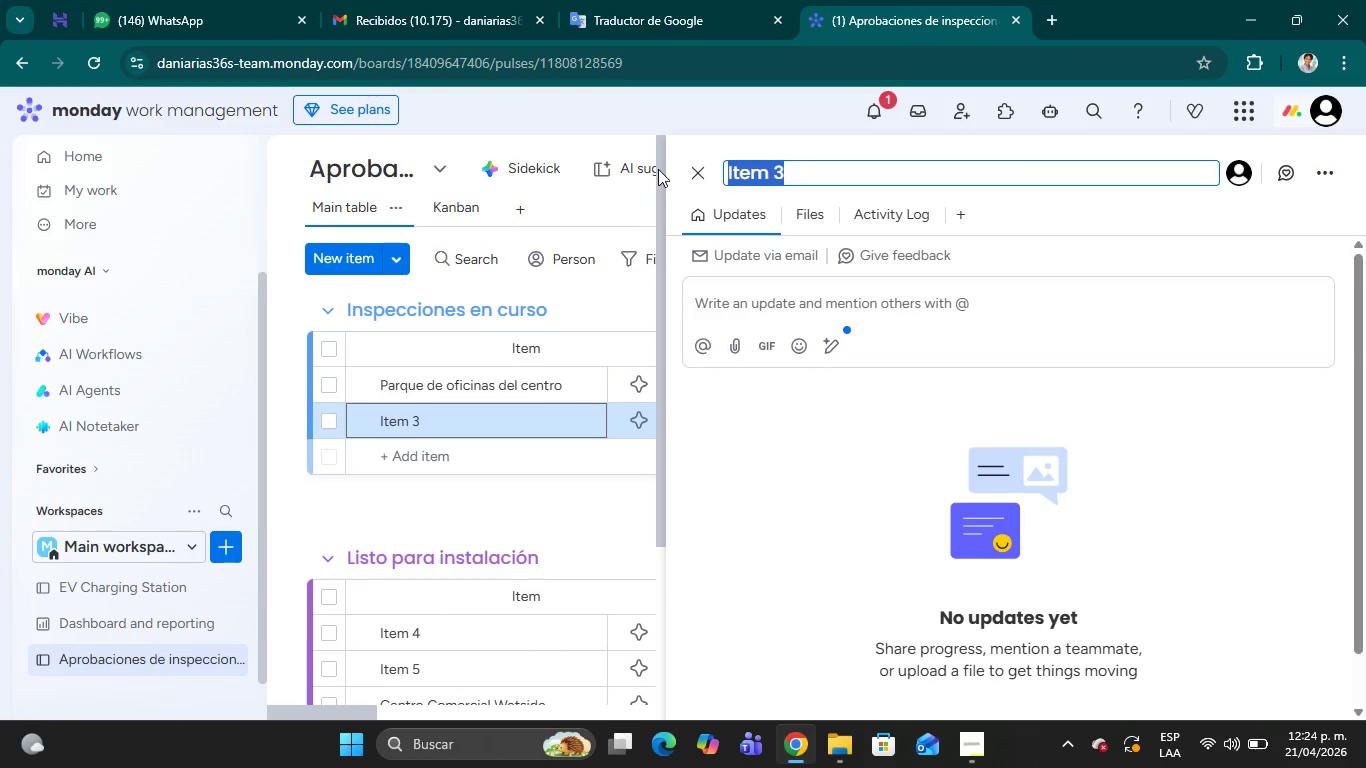 
type(Terminal de carga l;og)
key(Backspace)
key(Backspace)
type(og;istica)
 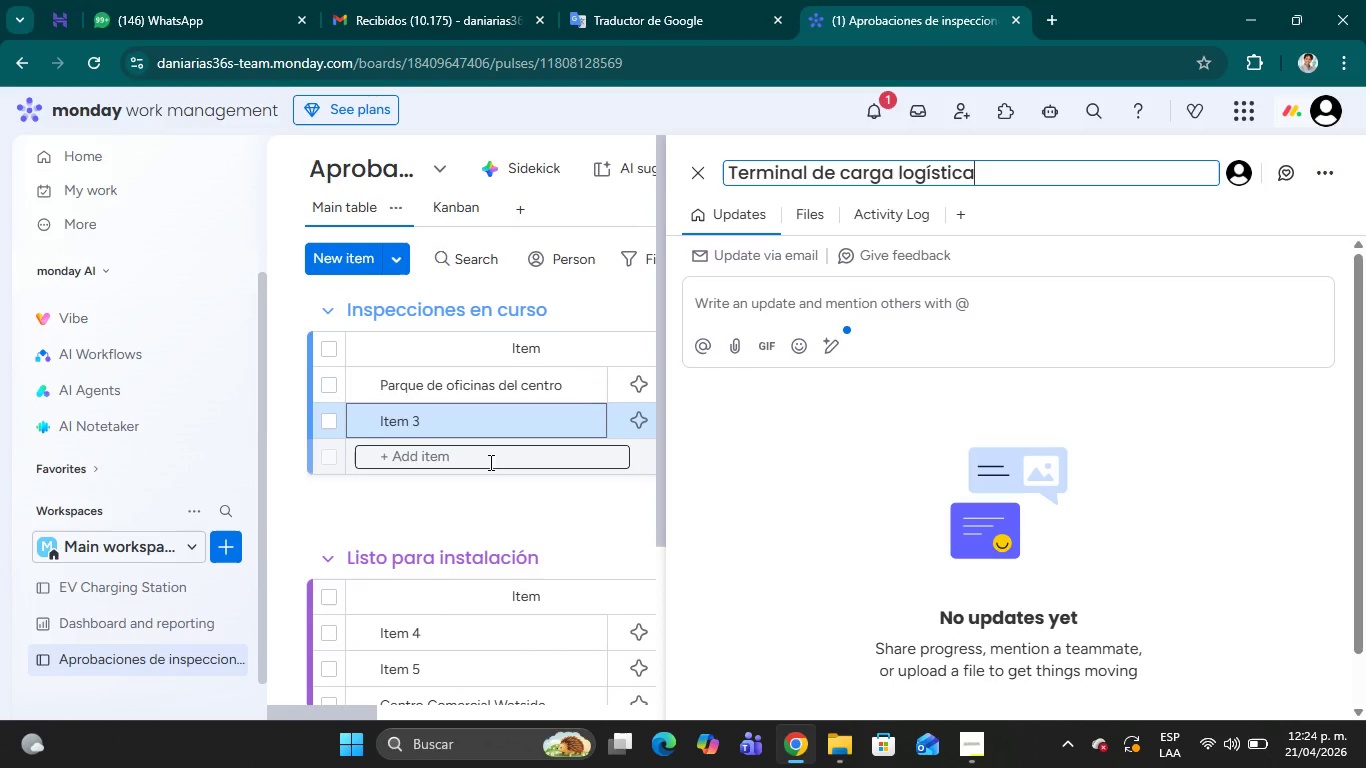 
left_click([490, 460])
 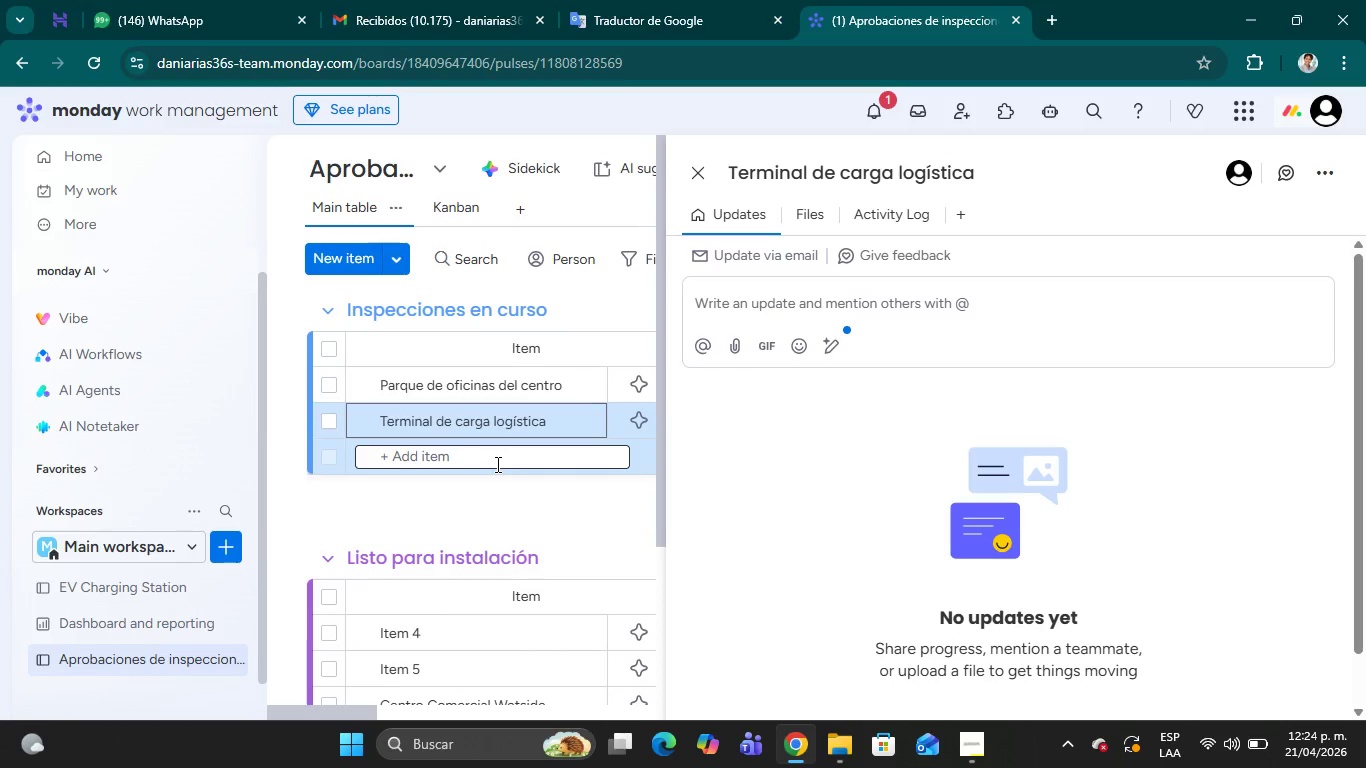 
wait(5.12)
 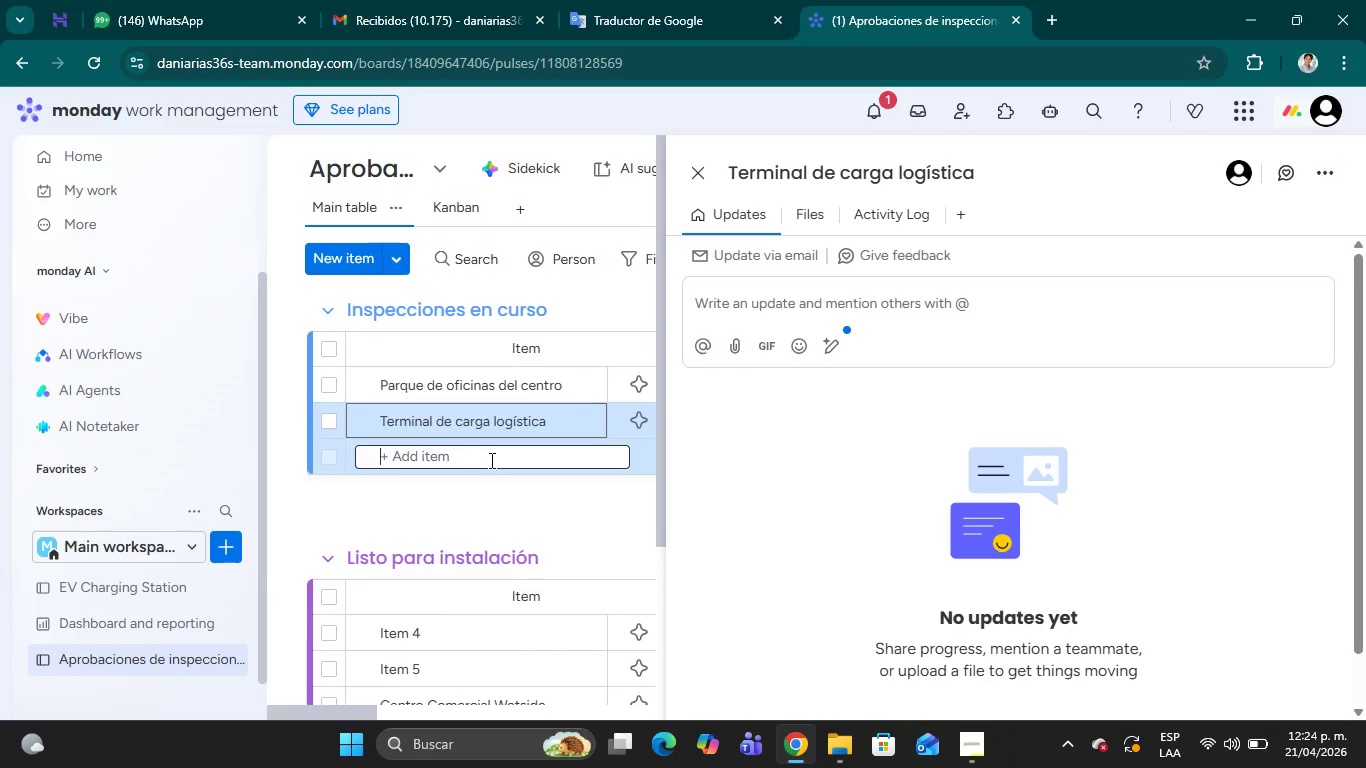 
type(Supermercado Global Market)
 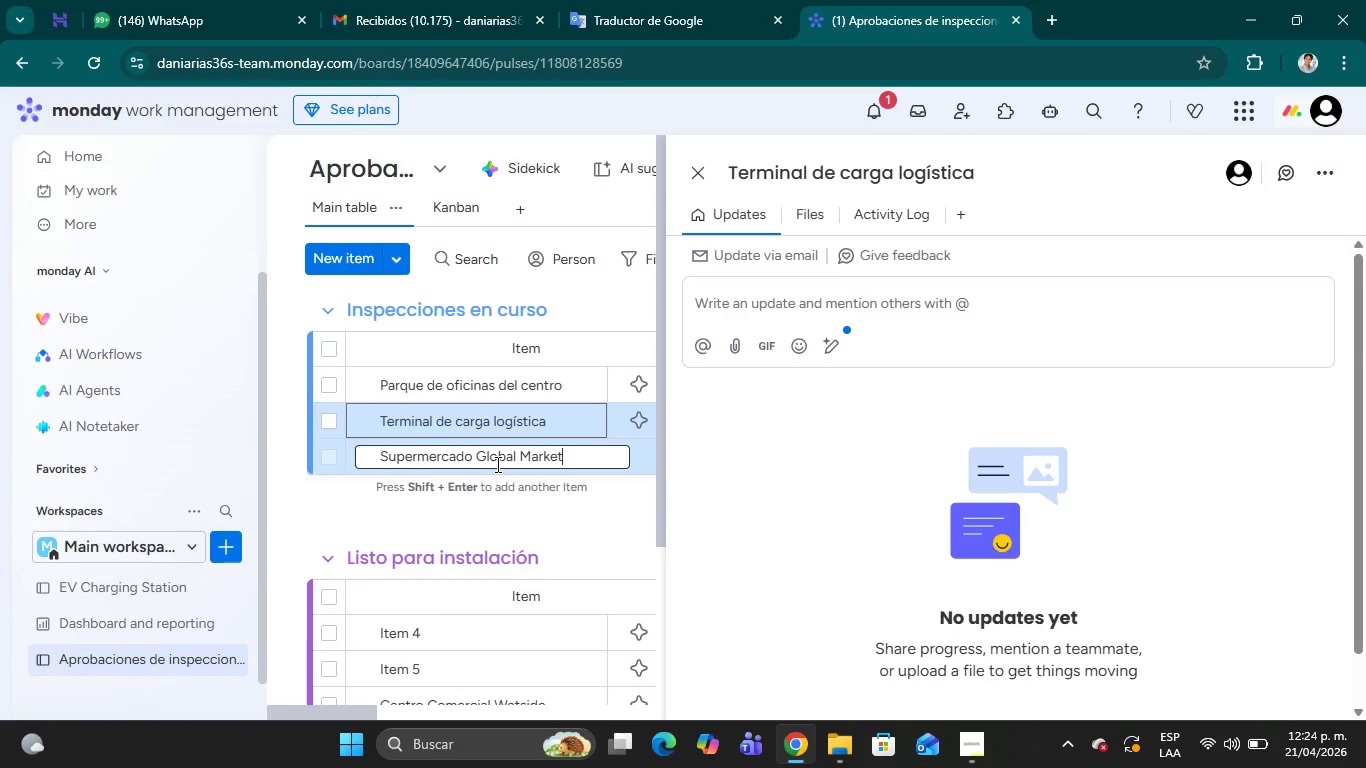 
key(Enter)
 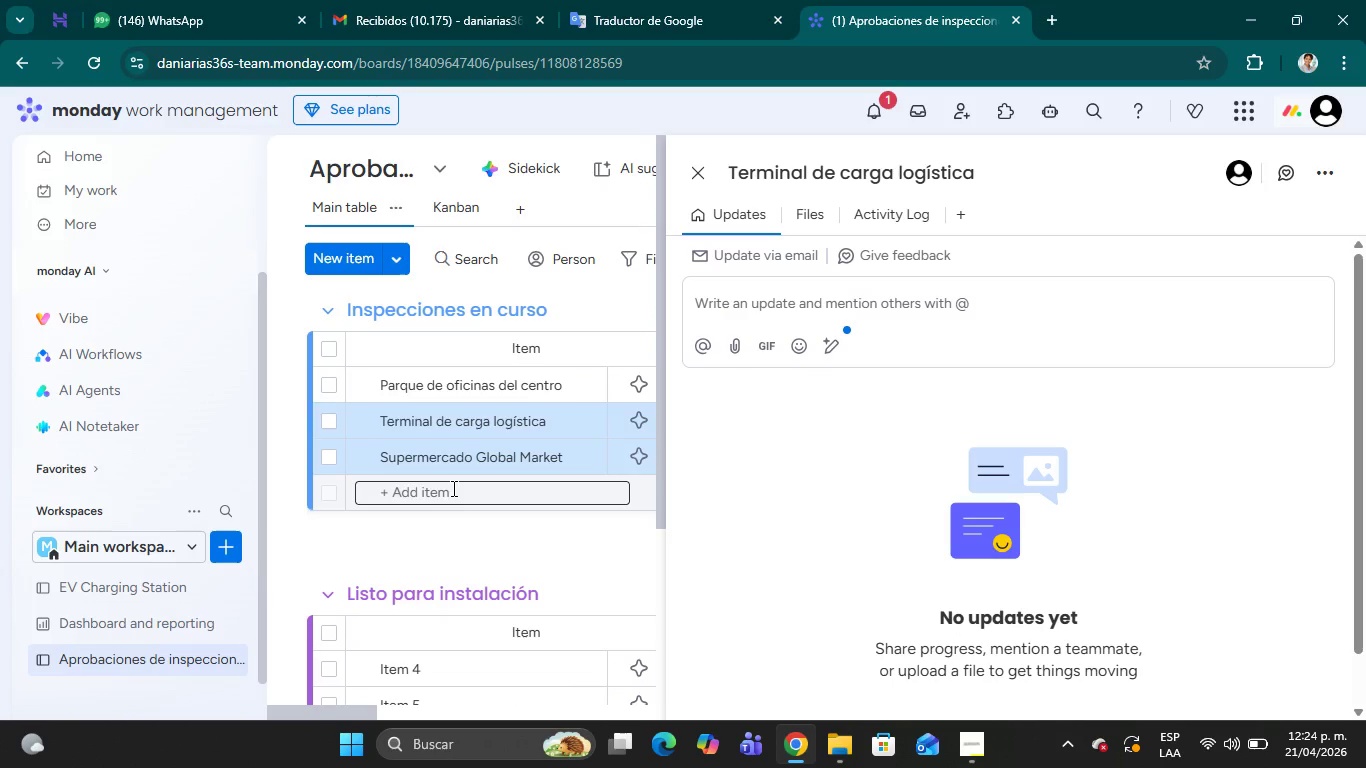 
left_click([452, 488])
 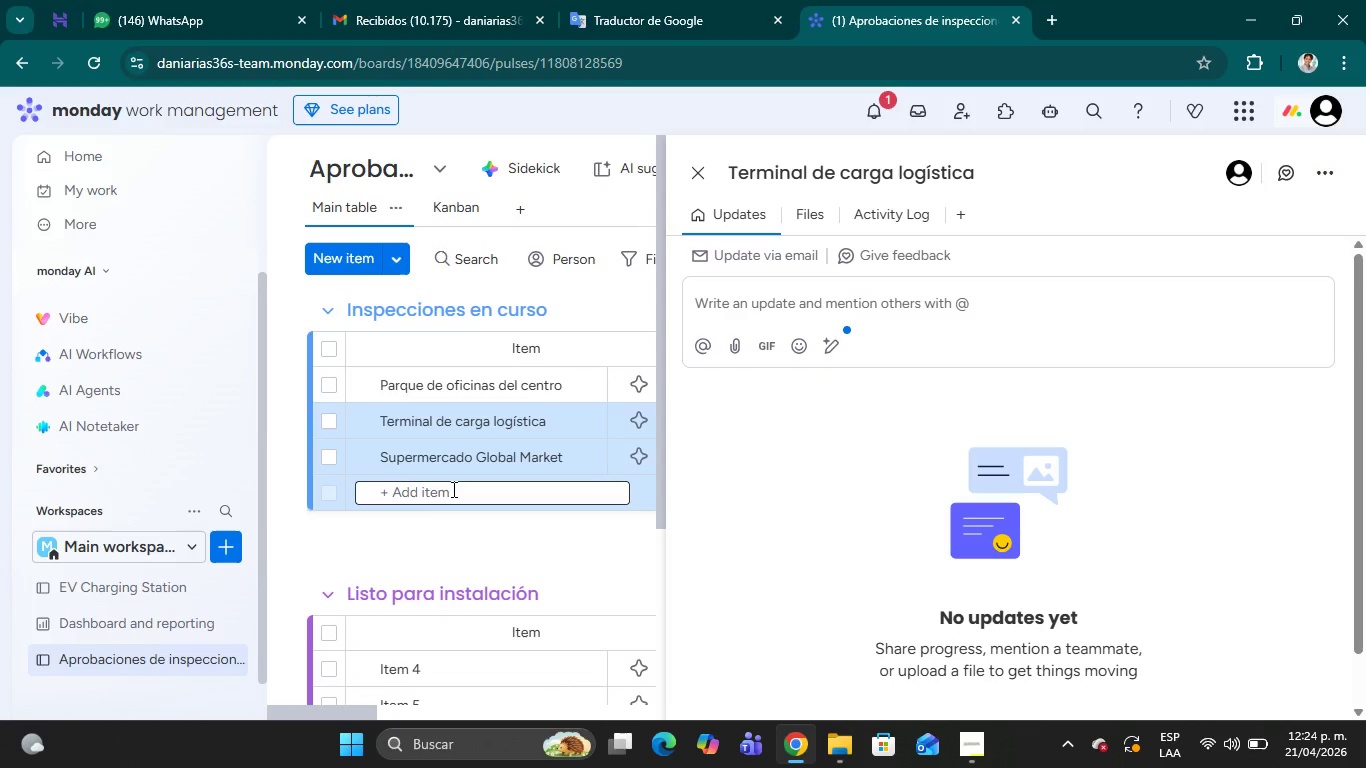 
type(Hotel Este)
 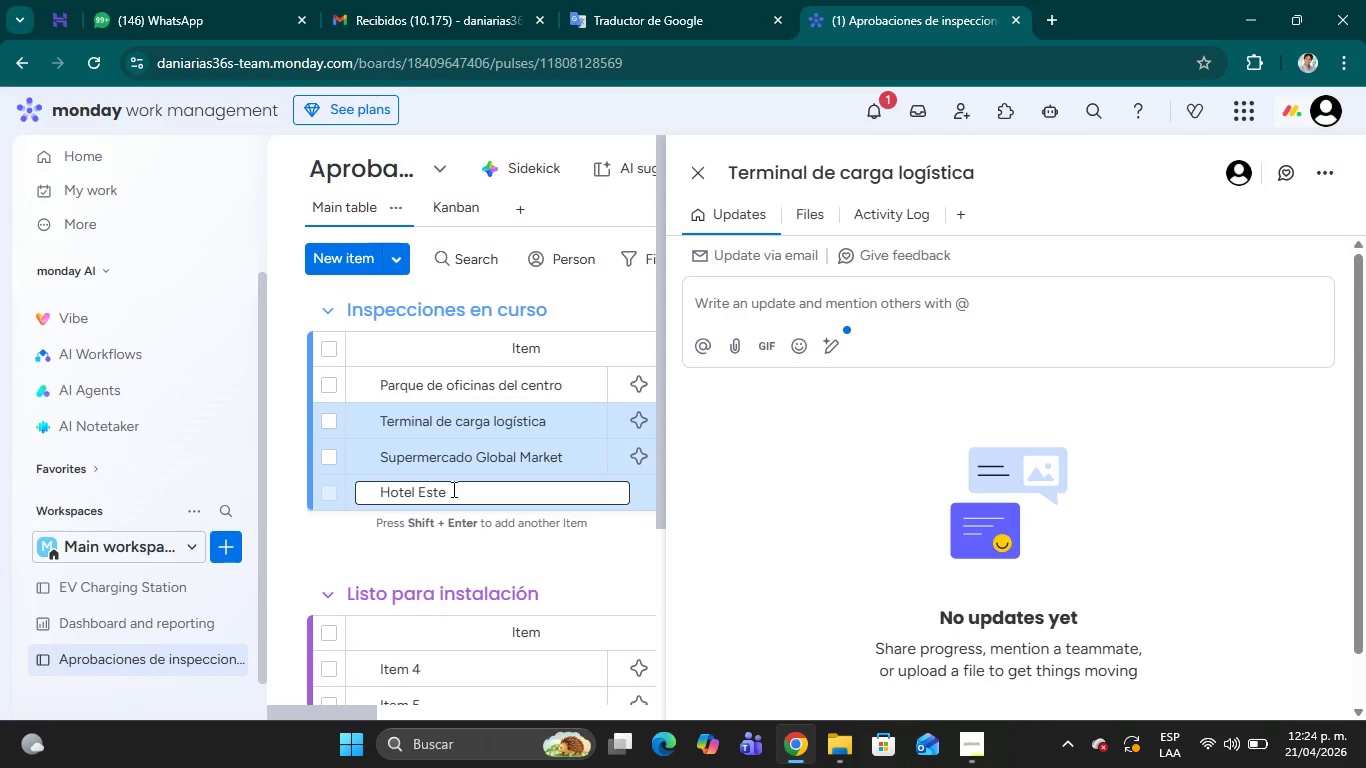 
wait(6.78)
 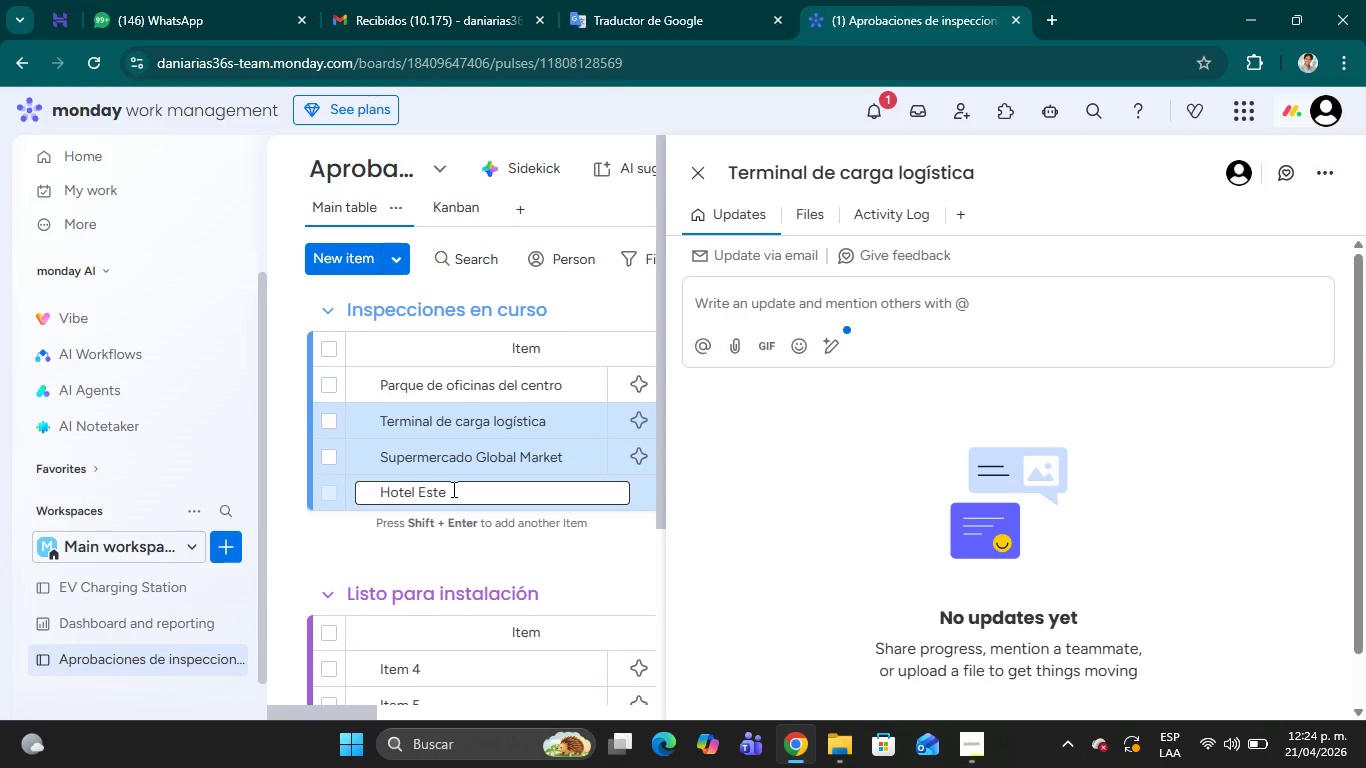 
type(lar Bussines)
 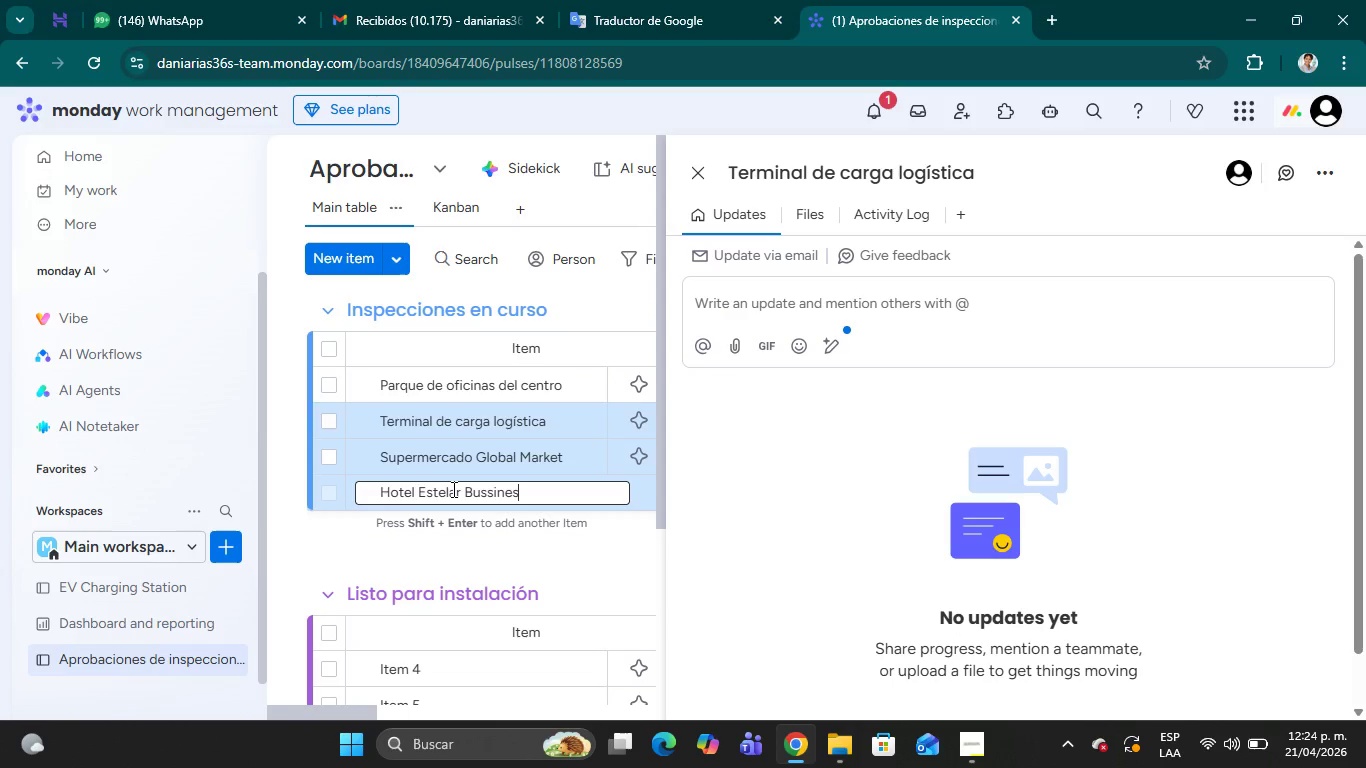 
key(Enter)
 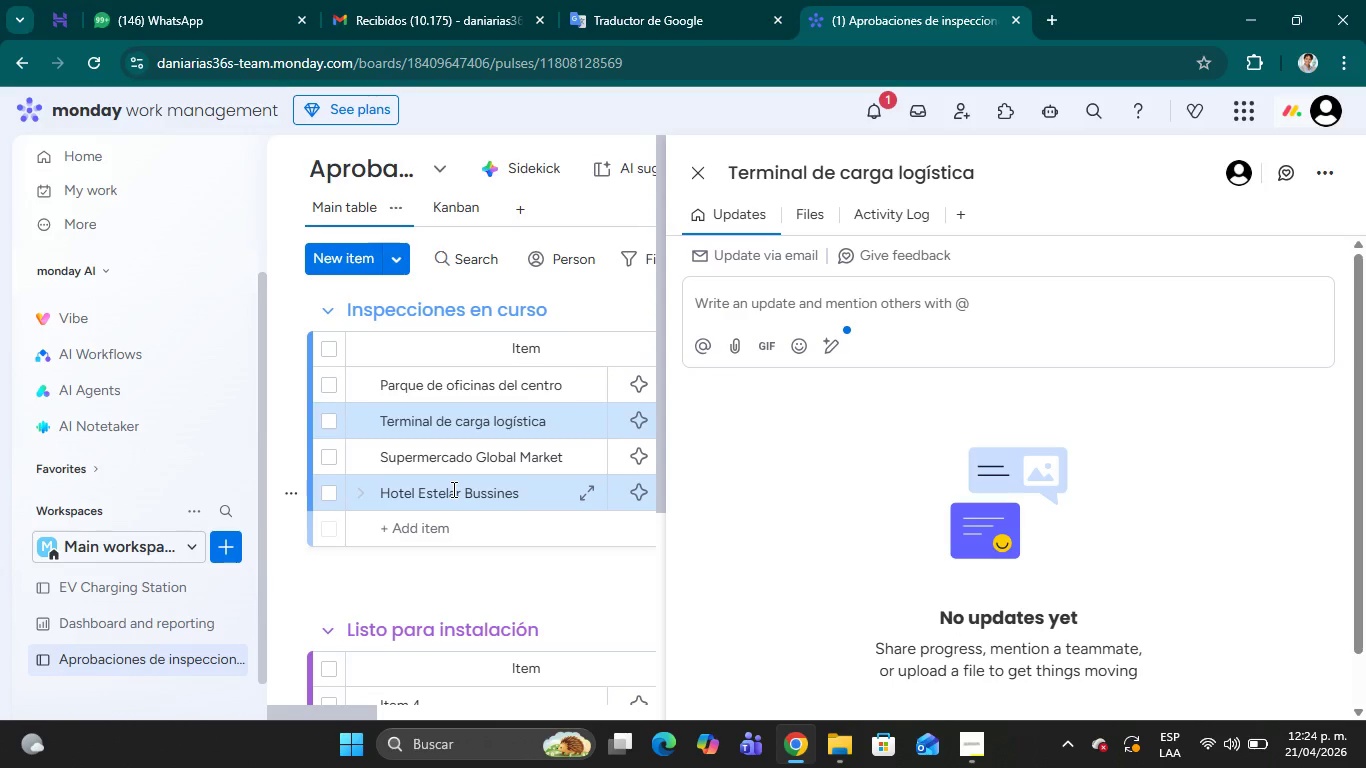 
key(Shift+ShiftRight)
 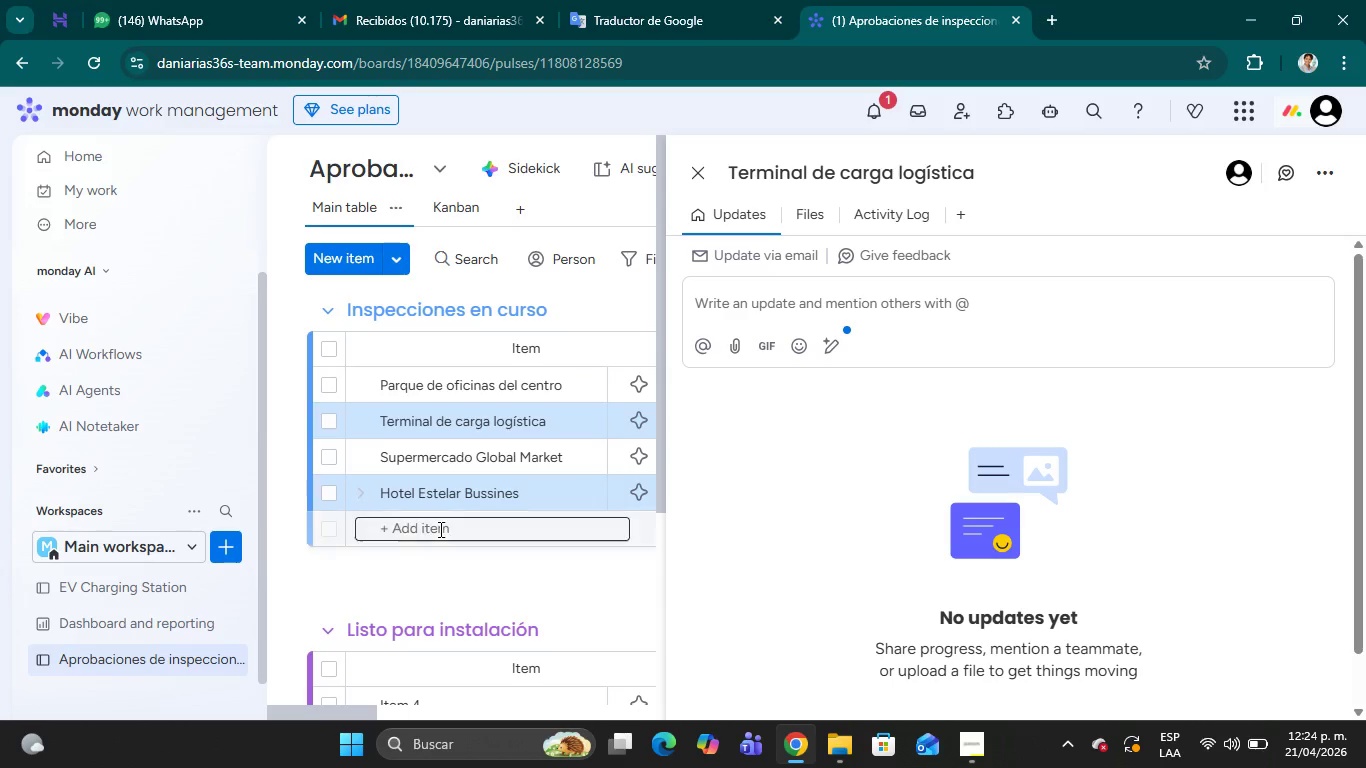 
left_click([439, 529])
 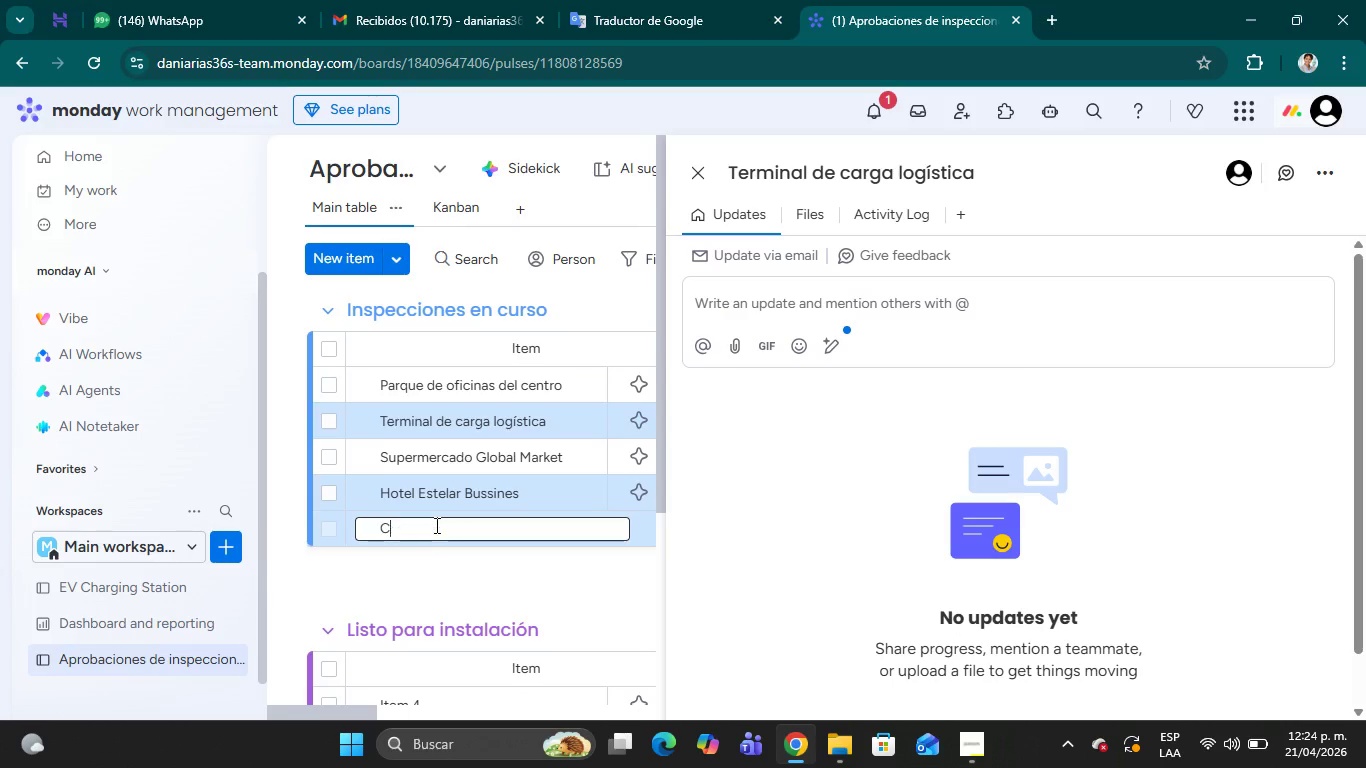 
type(Campo Universitario Central)
 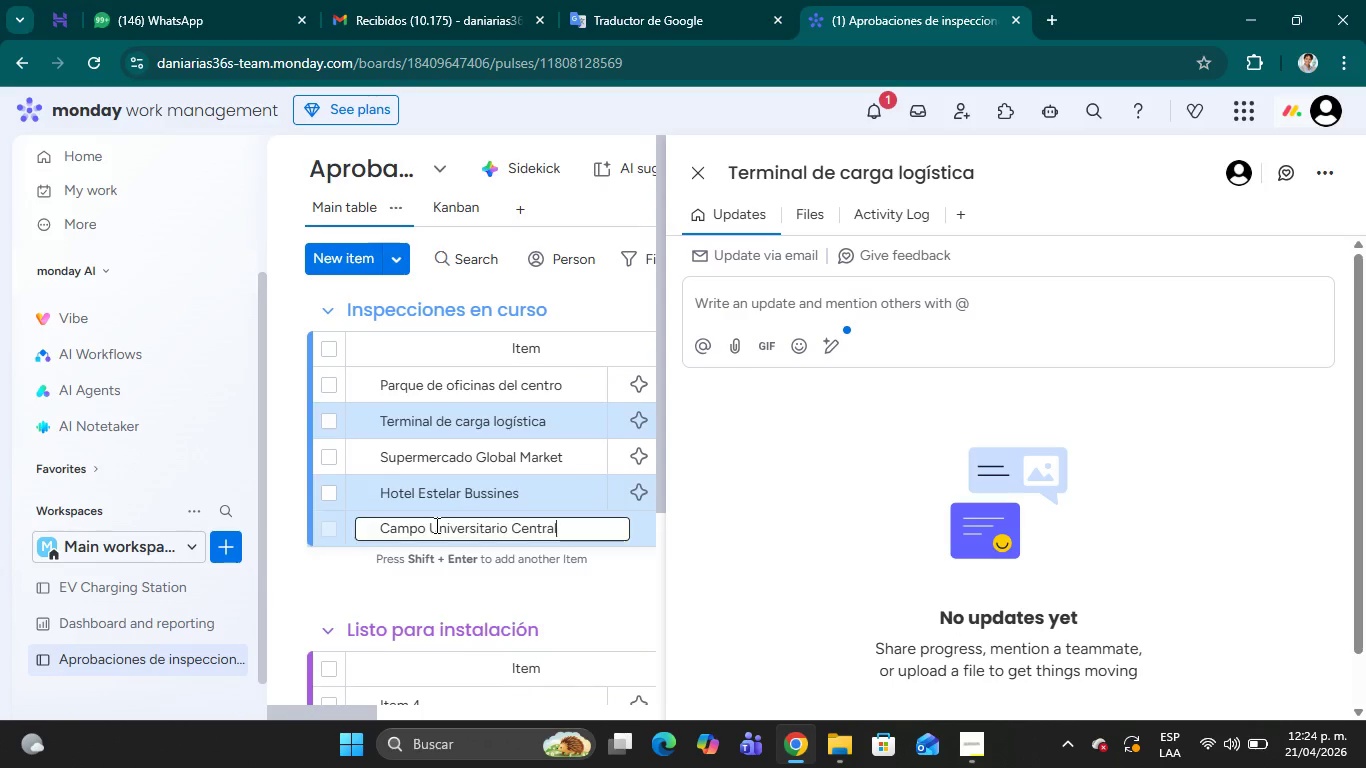 
key(Enter)
 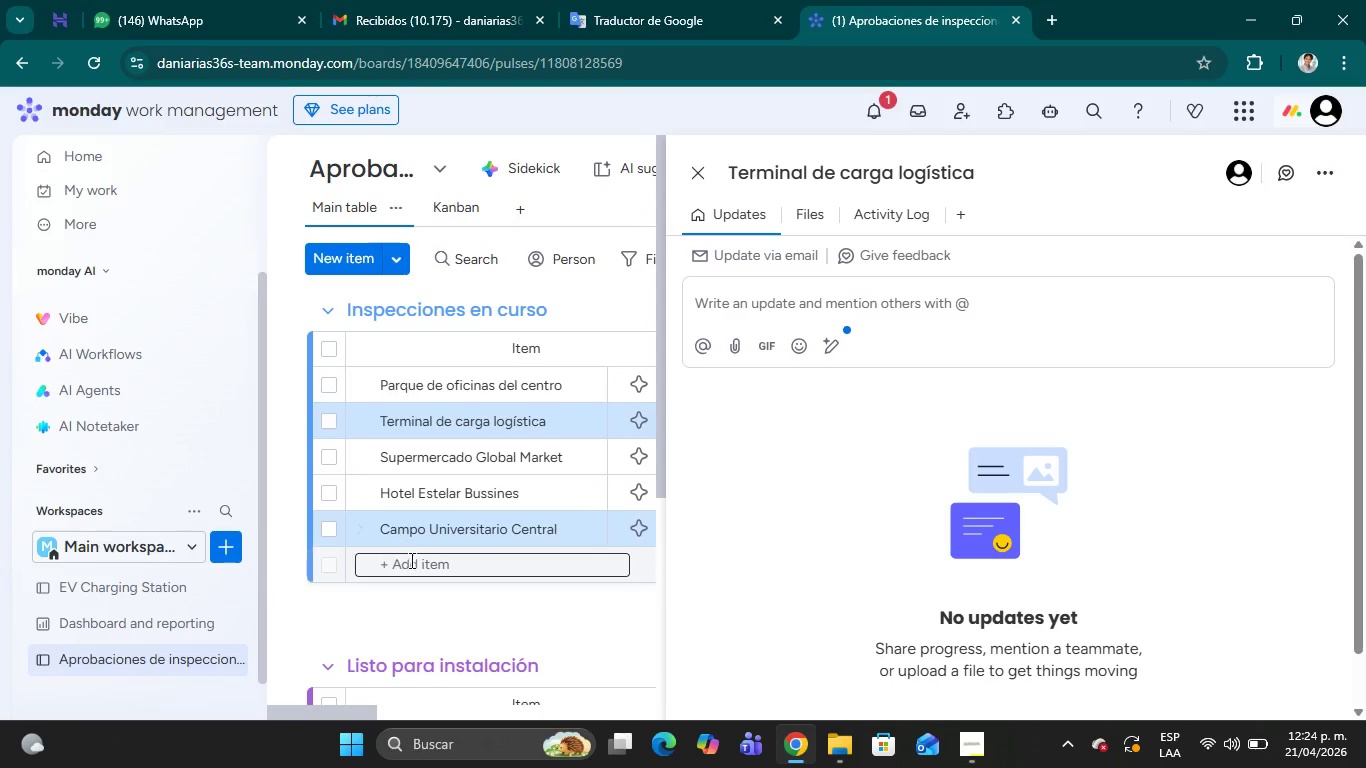 
left_click([419, 572])
 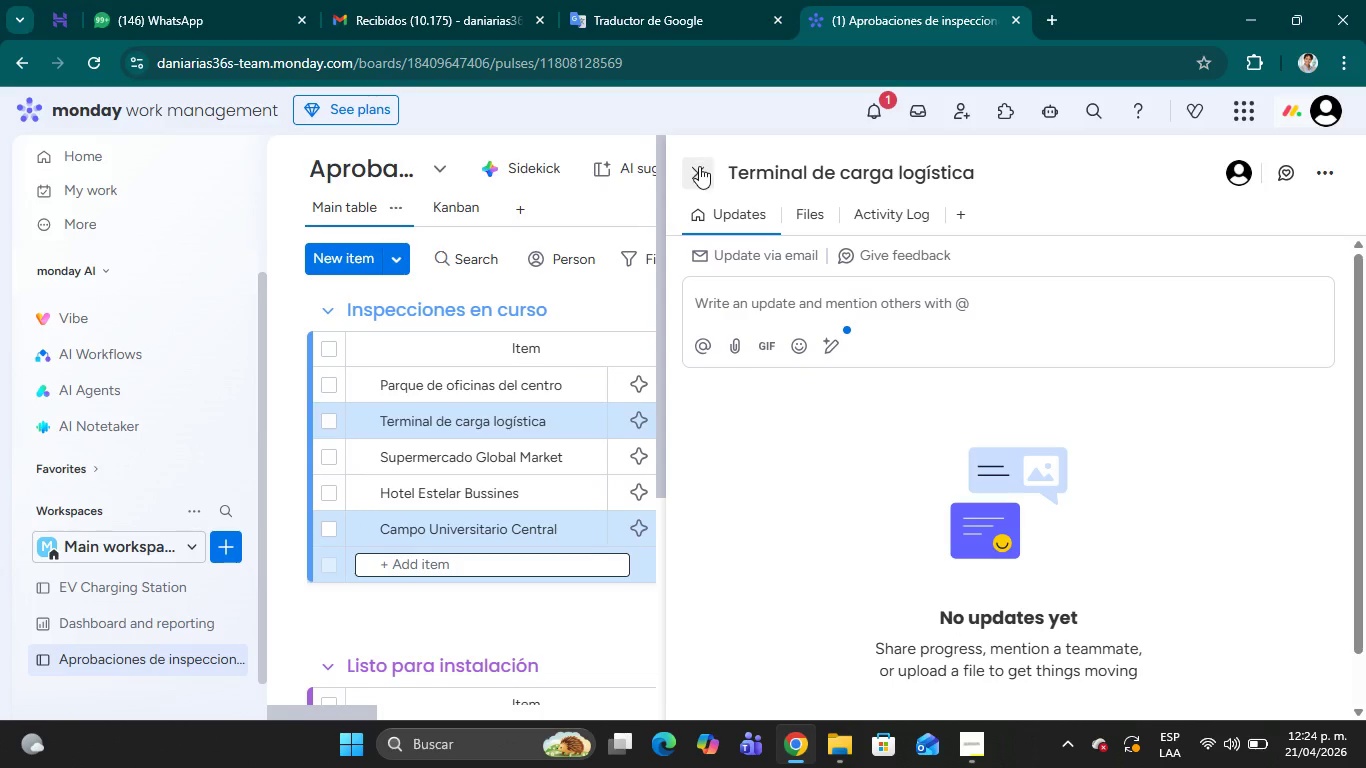 
left_click([699, 166])
 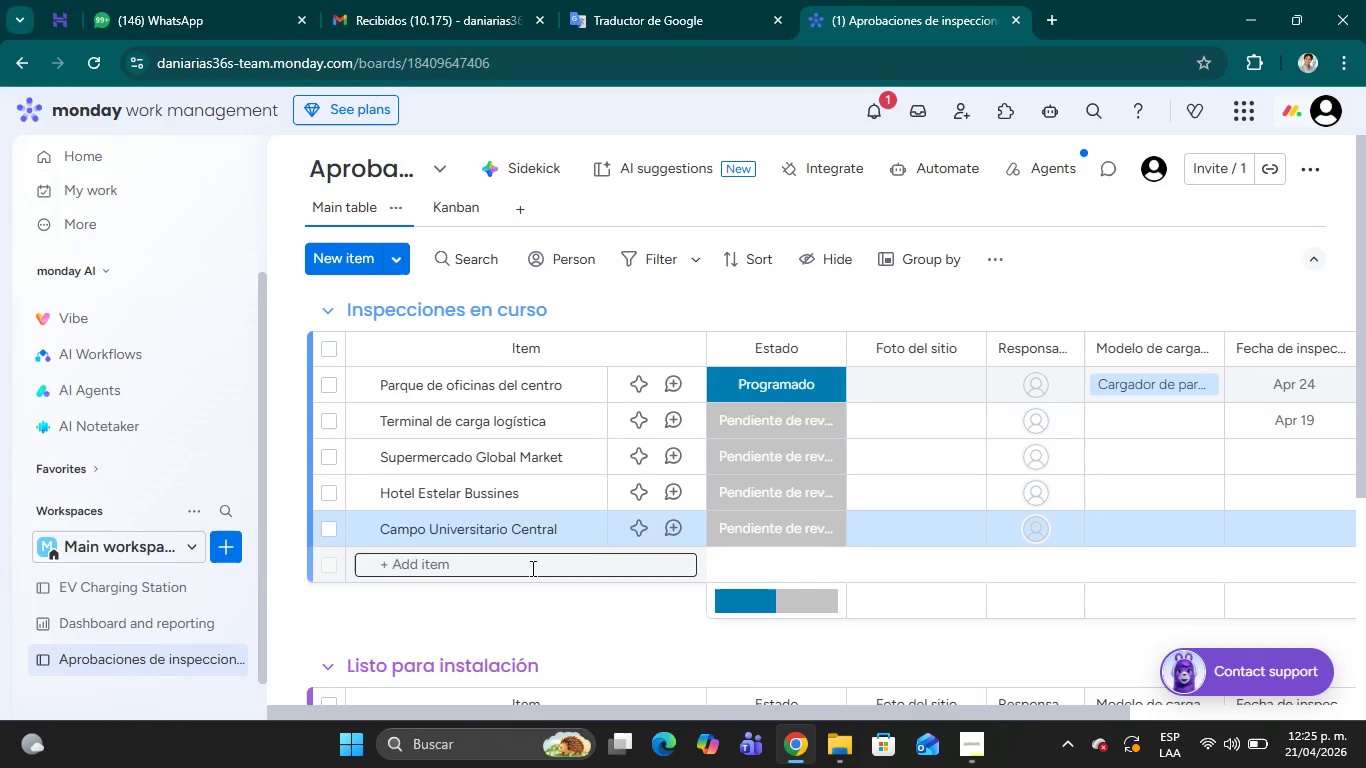 
left_click([531, 566])
 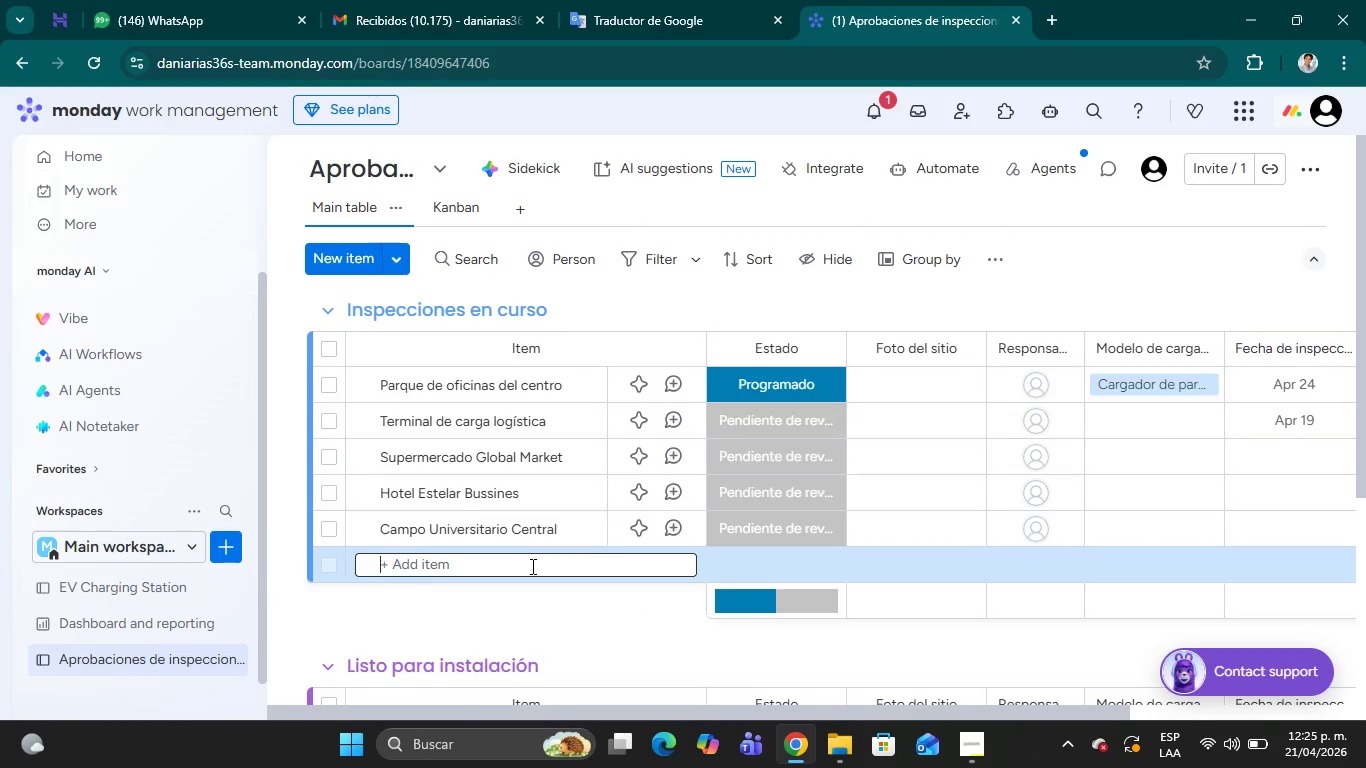 
type(Estacionamiento aeropuerto P1)
 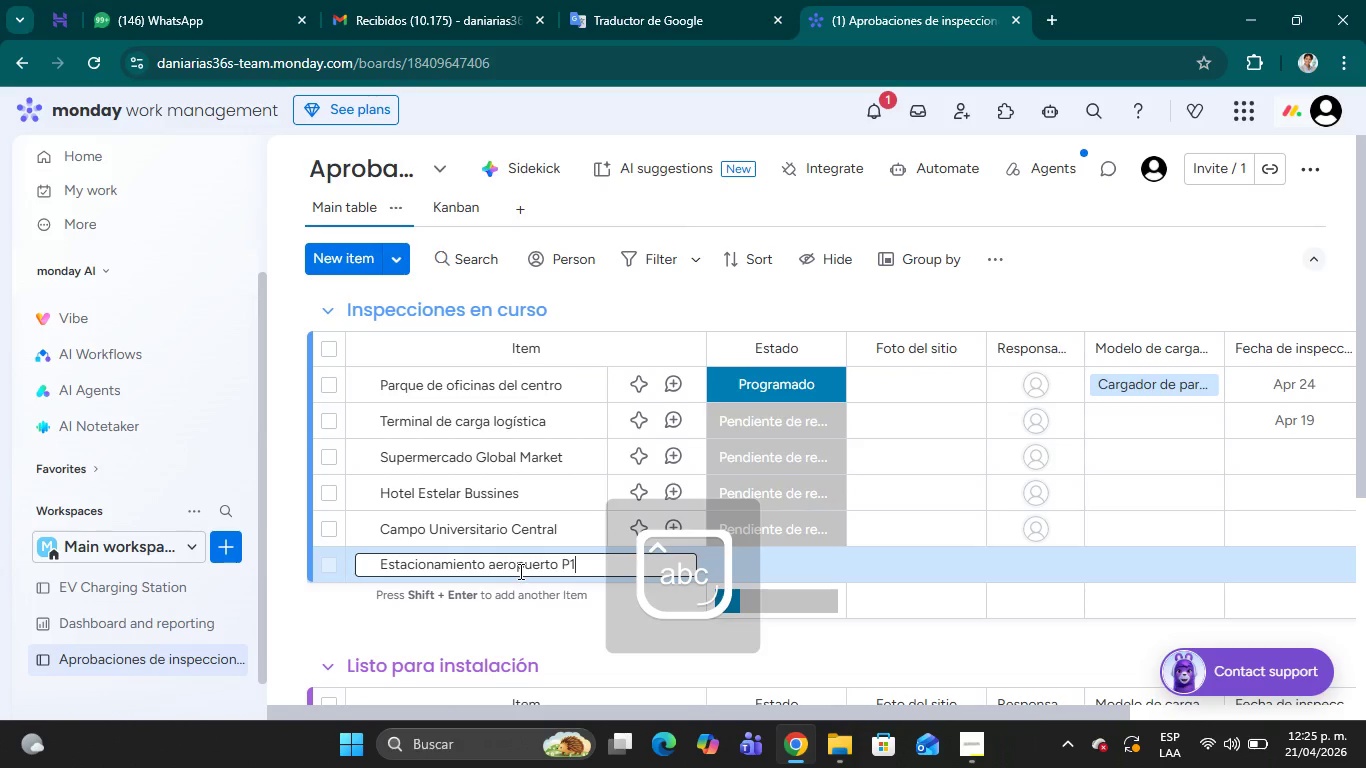 
left_click([494, 564])
 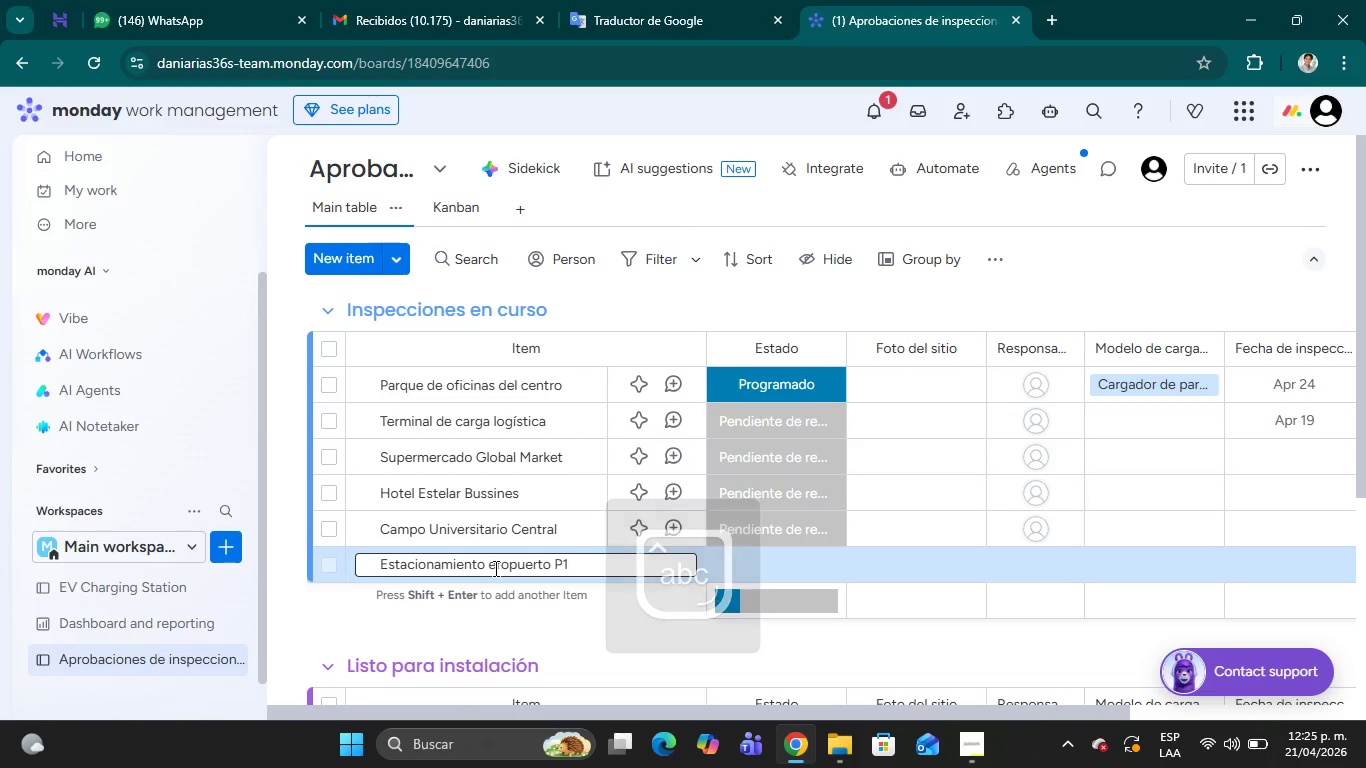 
key(Backspace)
 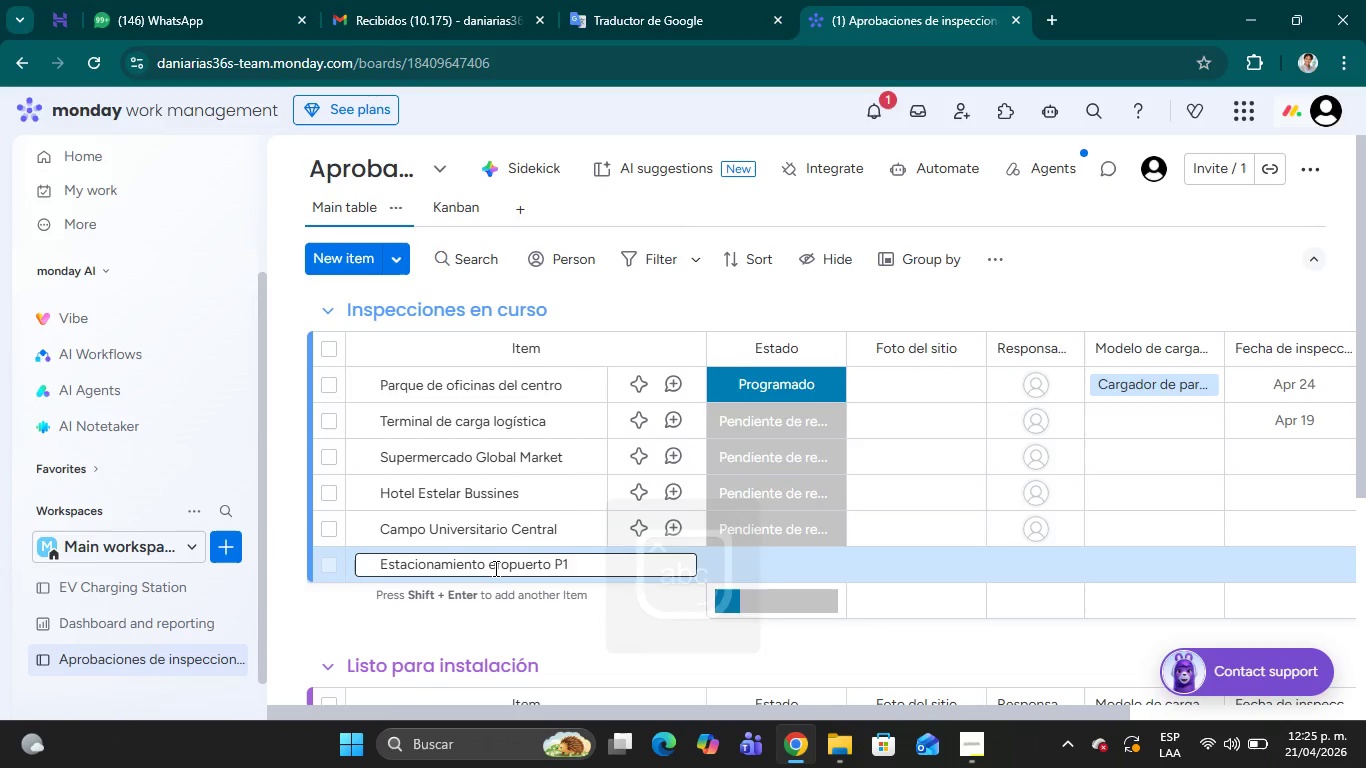 
key(Shift+ShiftRight)
 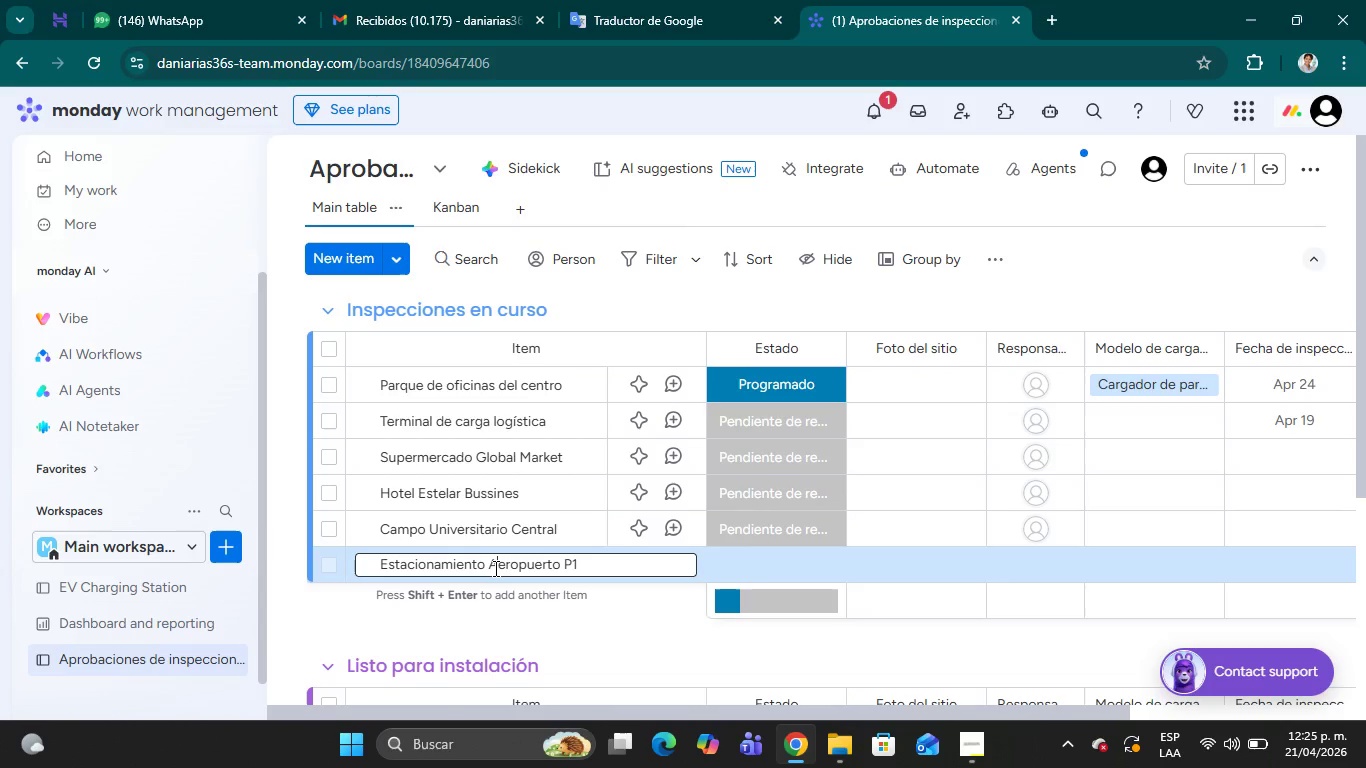 
key(Shift+A)
 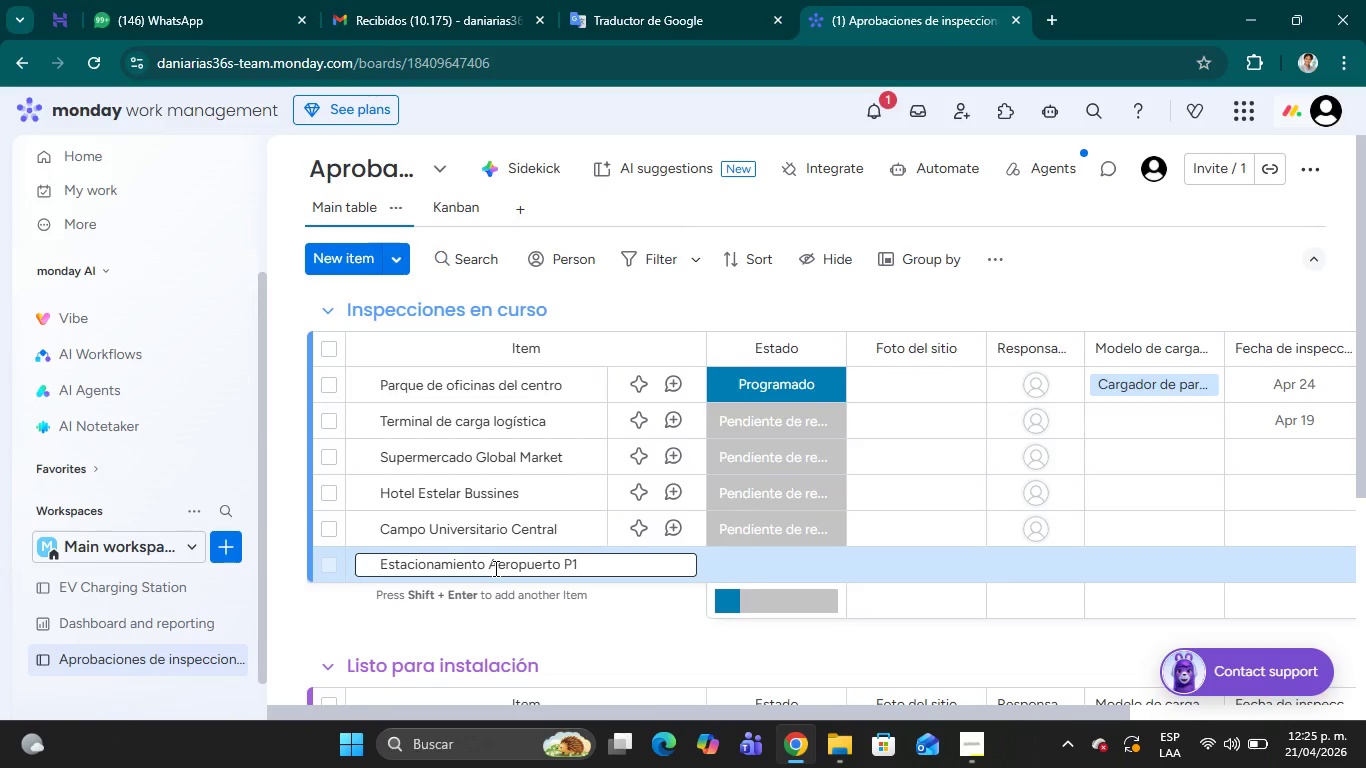 
key(Enter)
 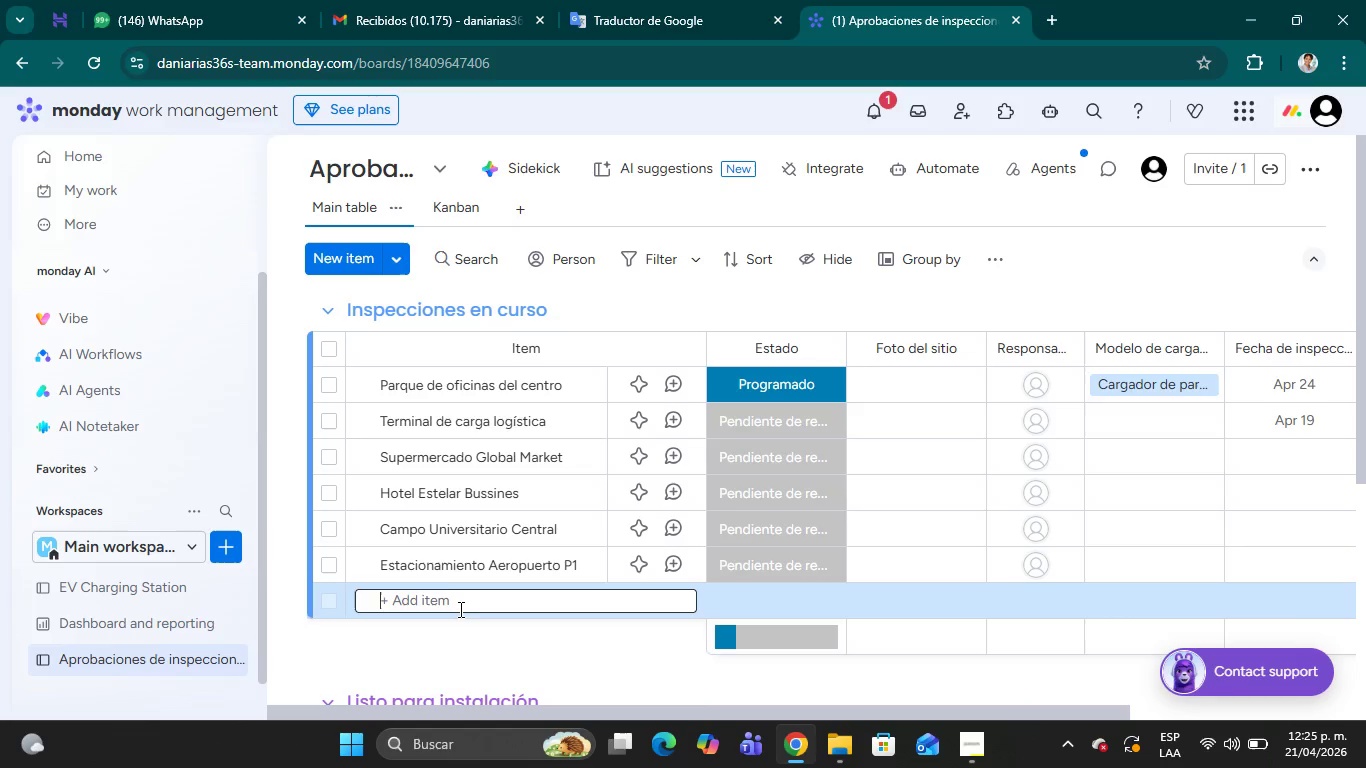 
type(Gimnasio Enery)
key(Backspace)
type(gy Life)
 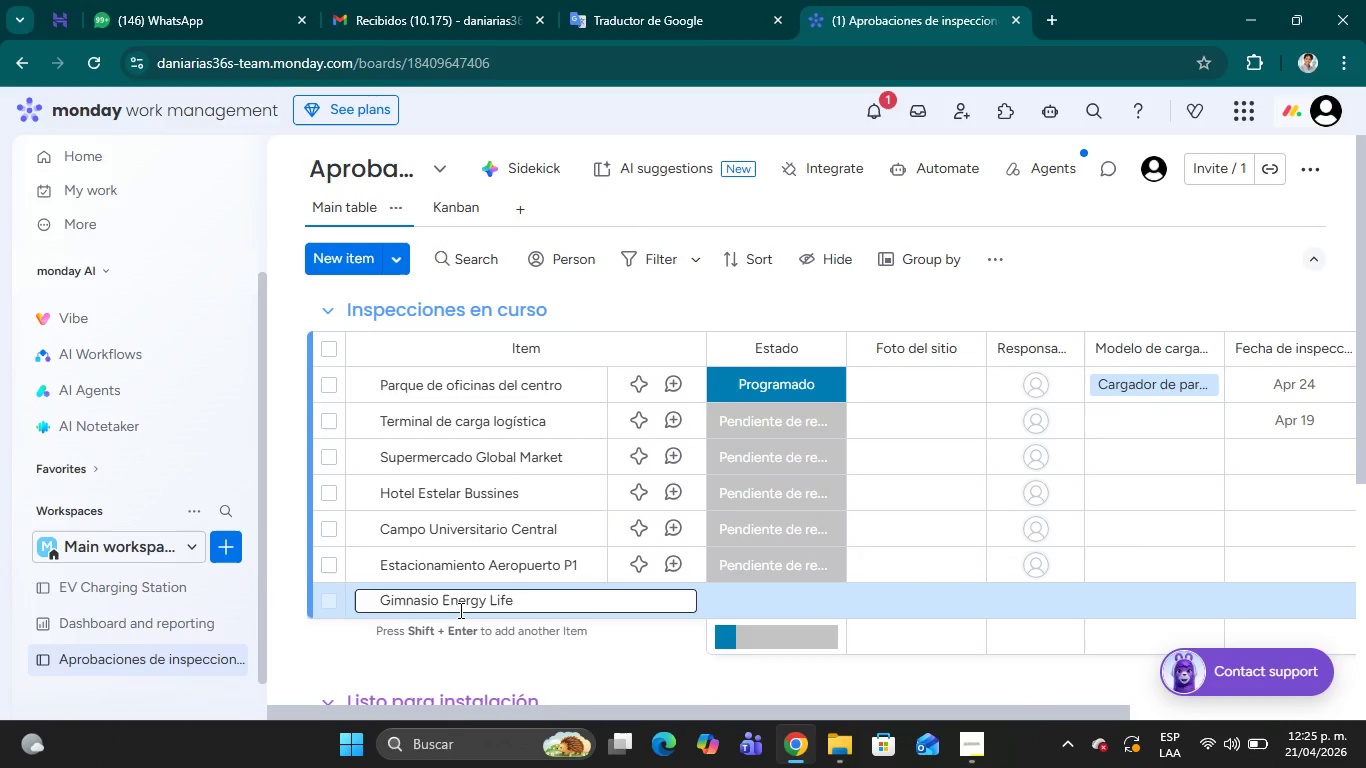 
key(Enter)
 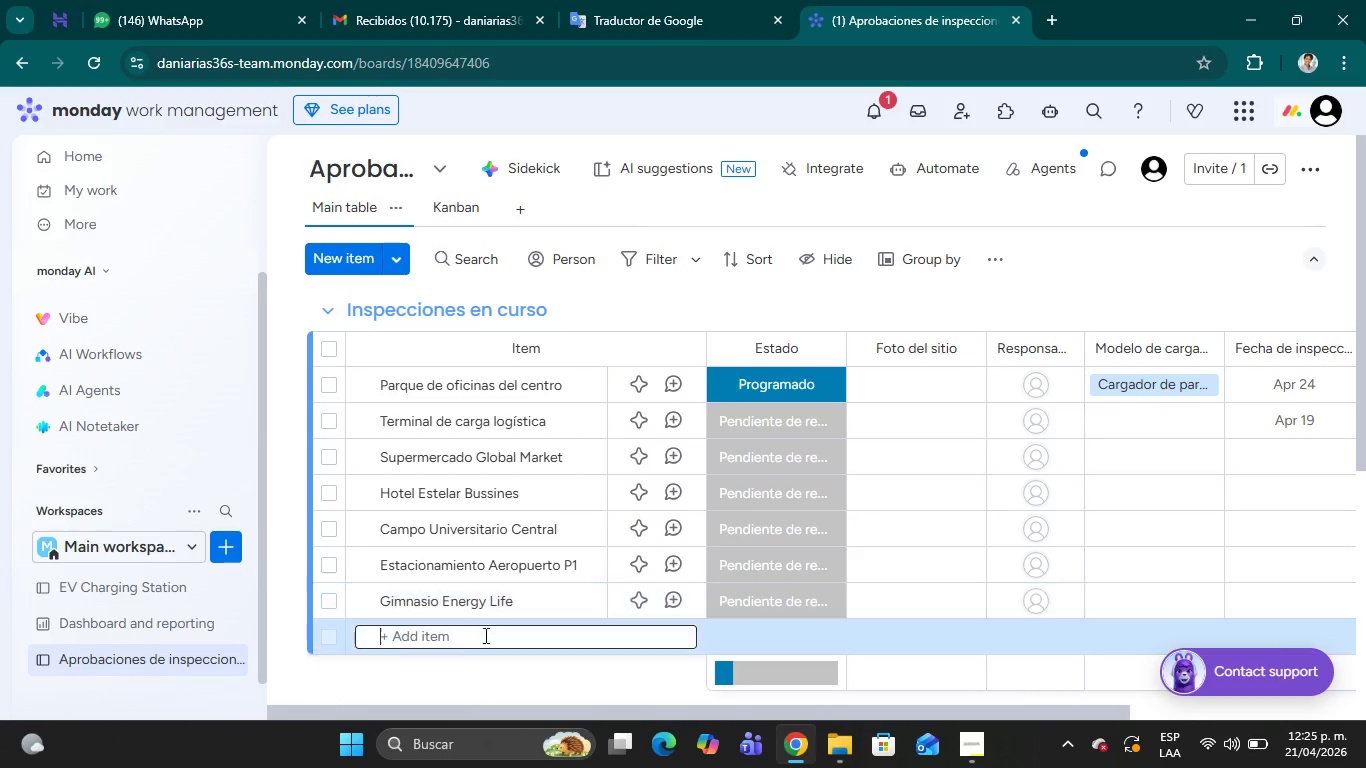 
type(Centro e)
key(Backspace)
type(Empresarial K100)
 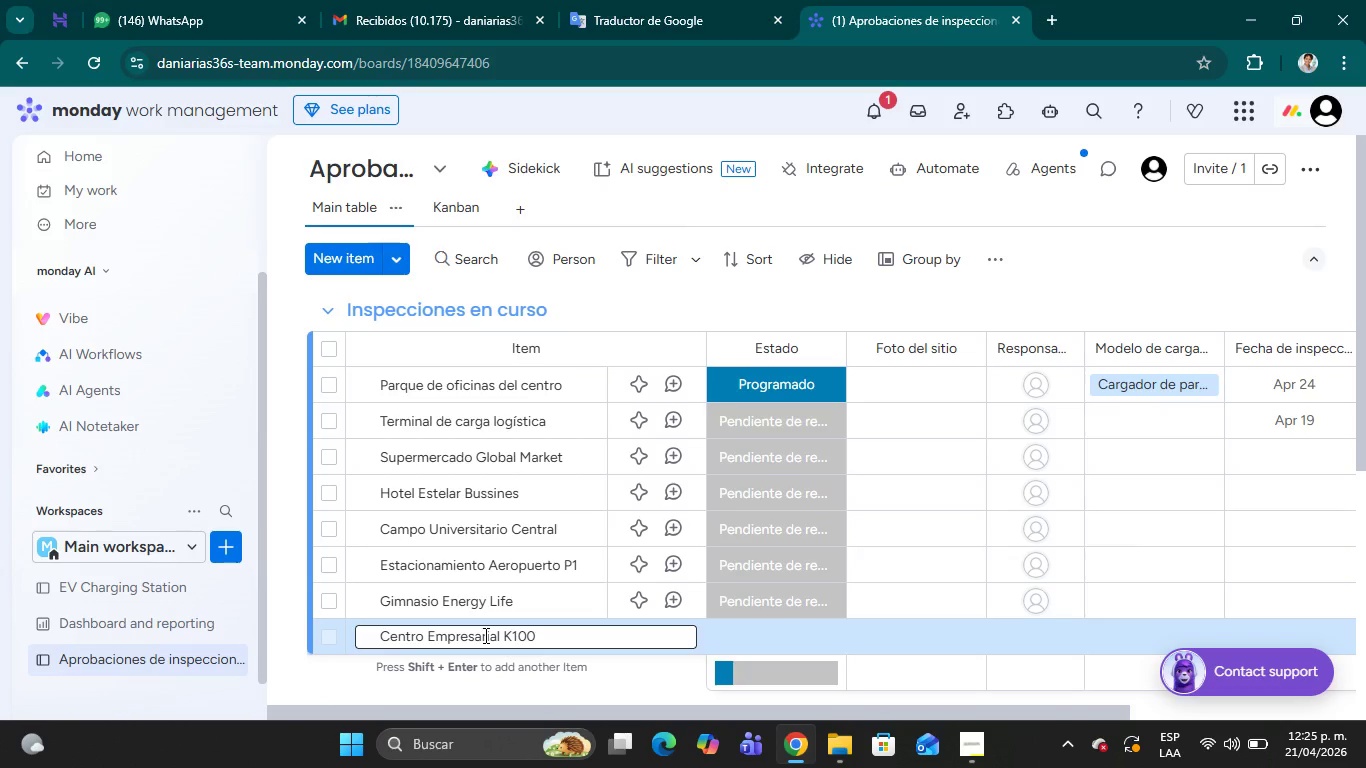 
key(Enter)
 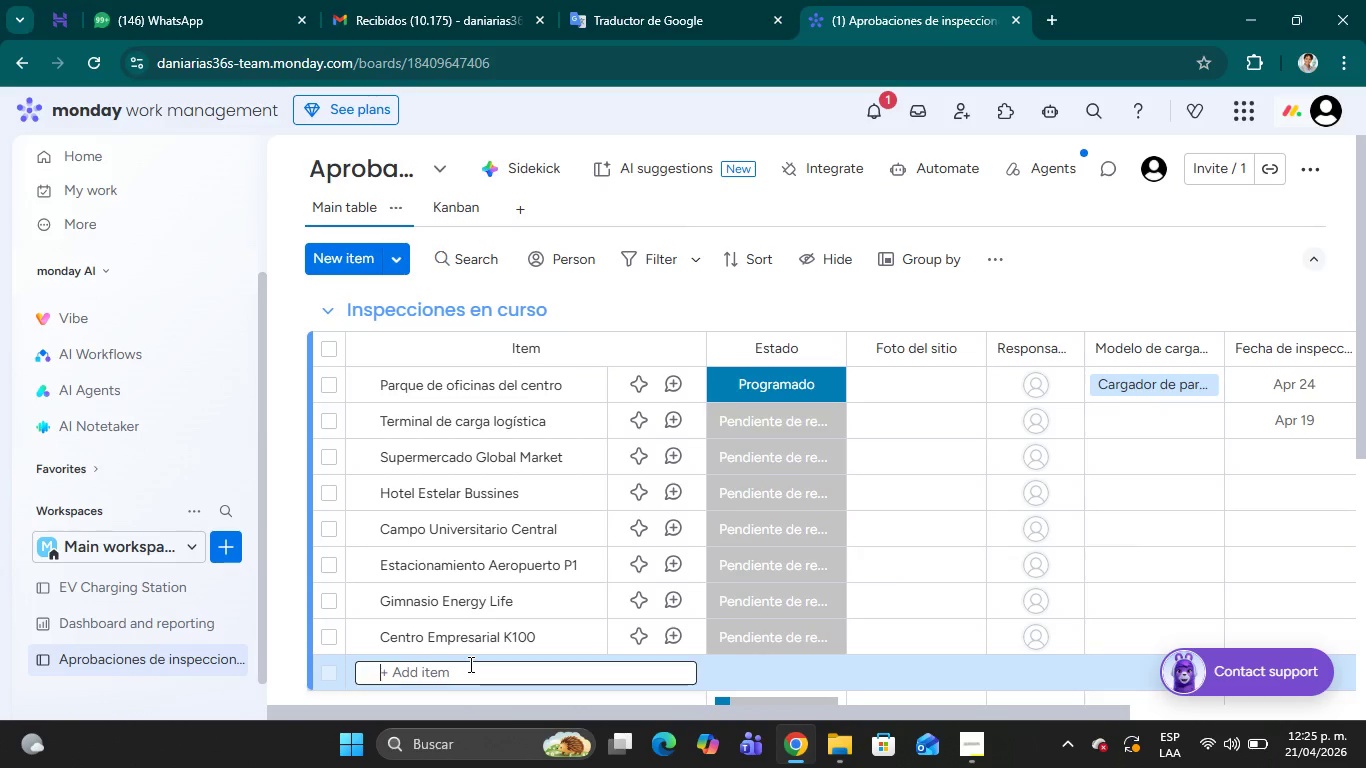 
type(Cl;inica s)
key(Backspace)
type(Santa Maria)
 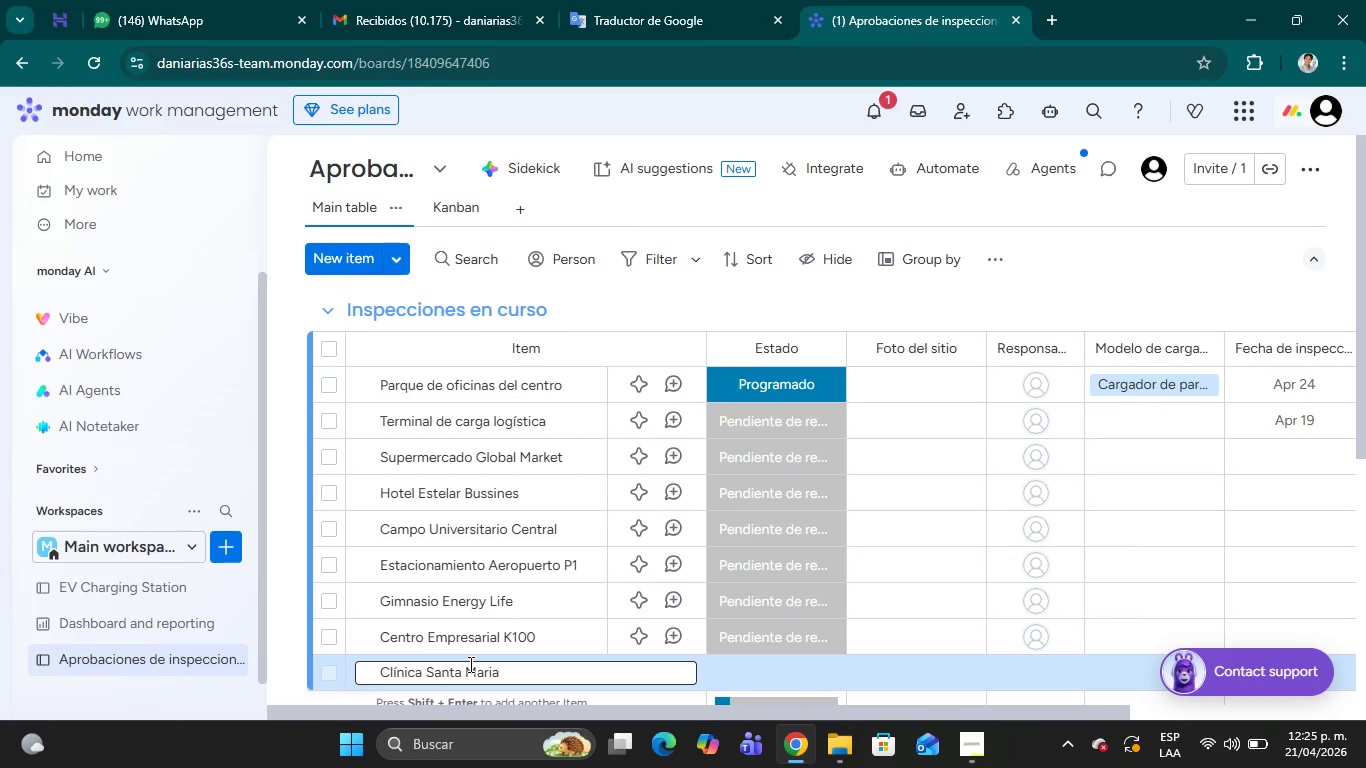 
key(Enter)
 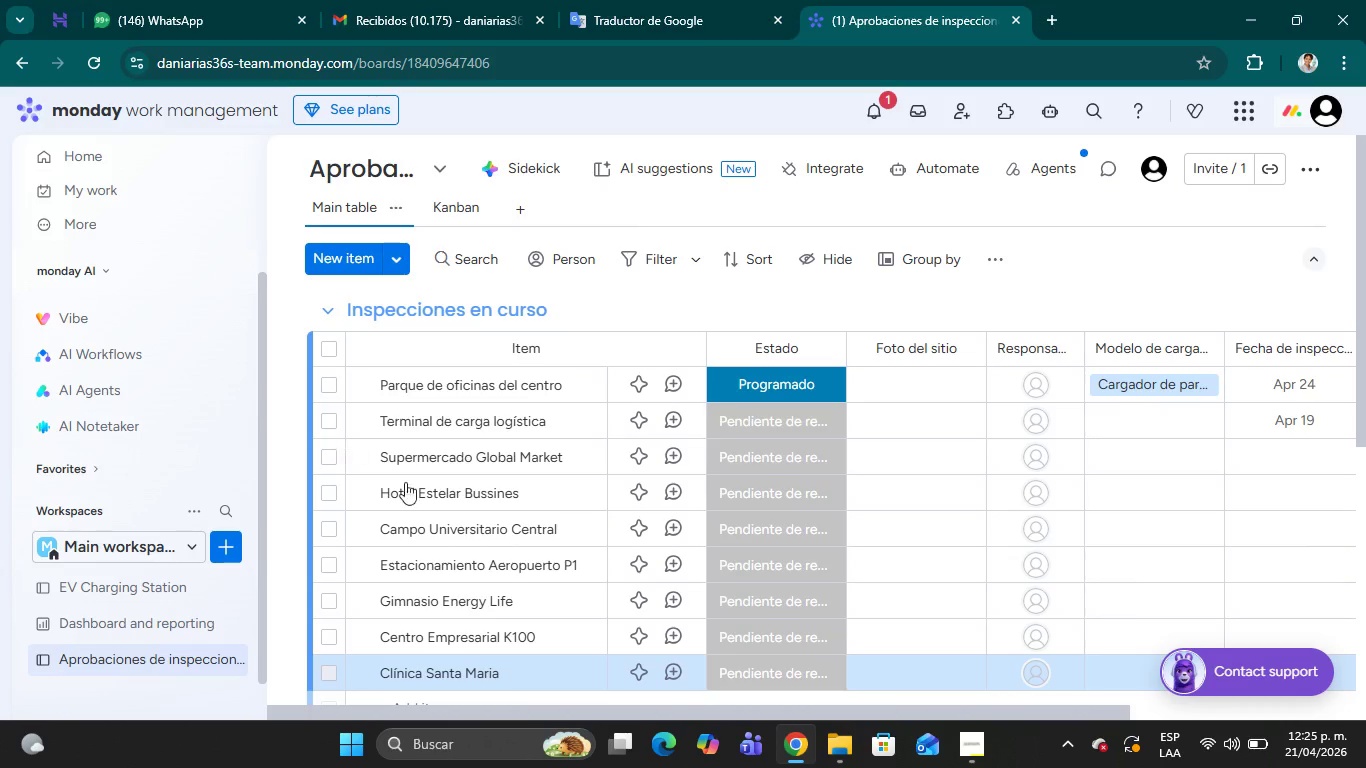 
scroll: coordinate [542, 507], scroll_direction: down, amount: 3.0
 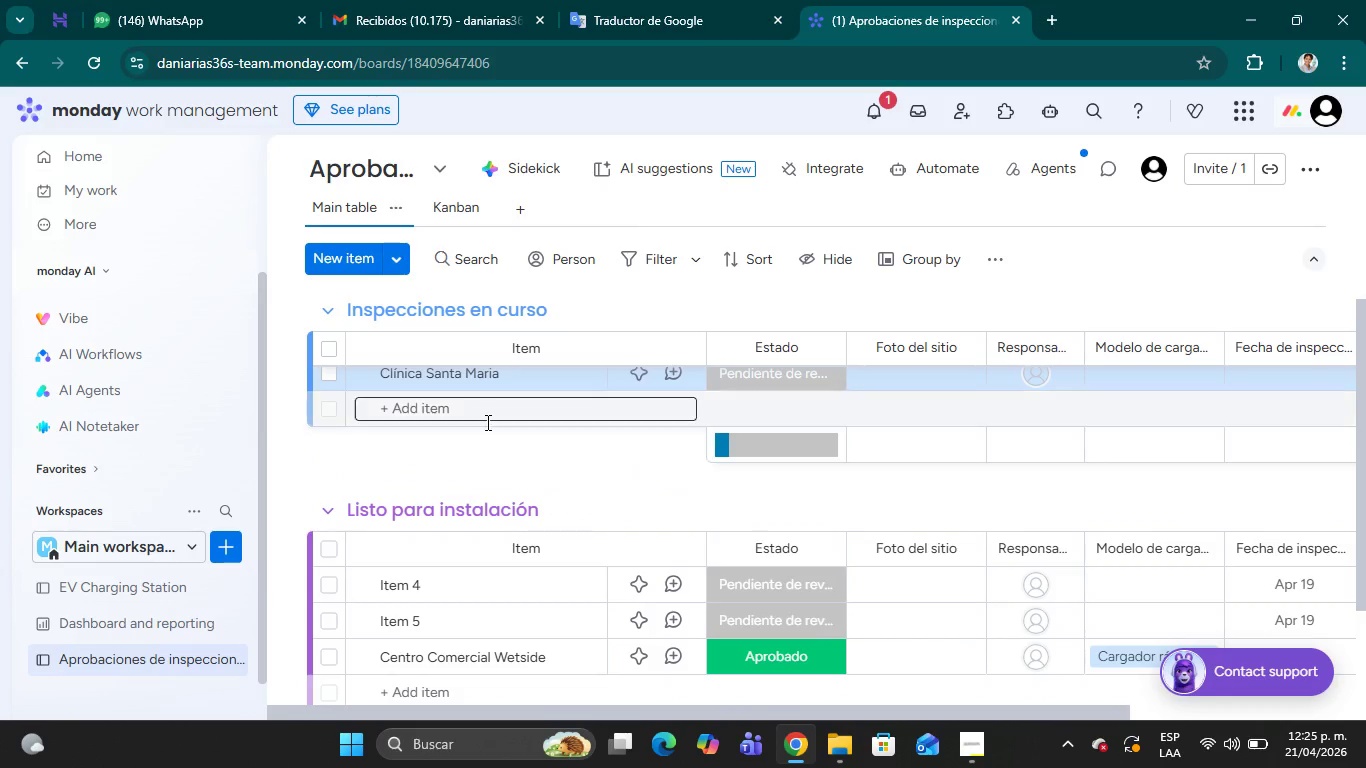 
left_click([486, 412])
 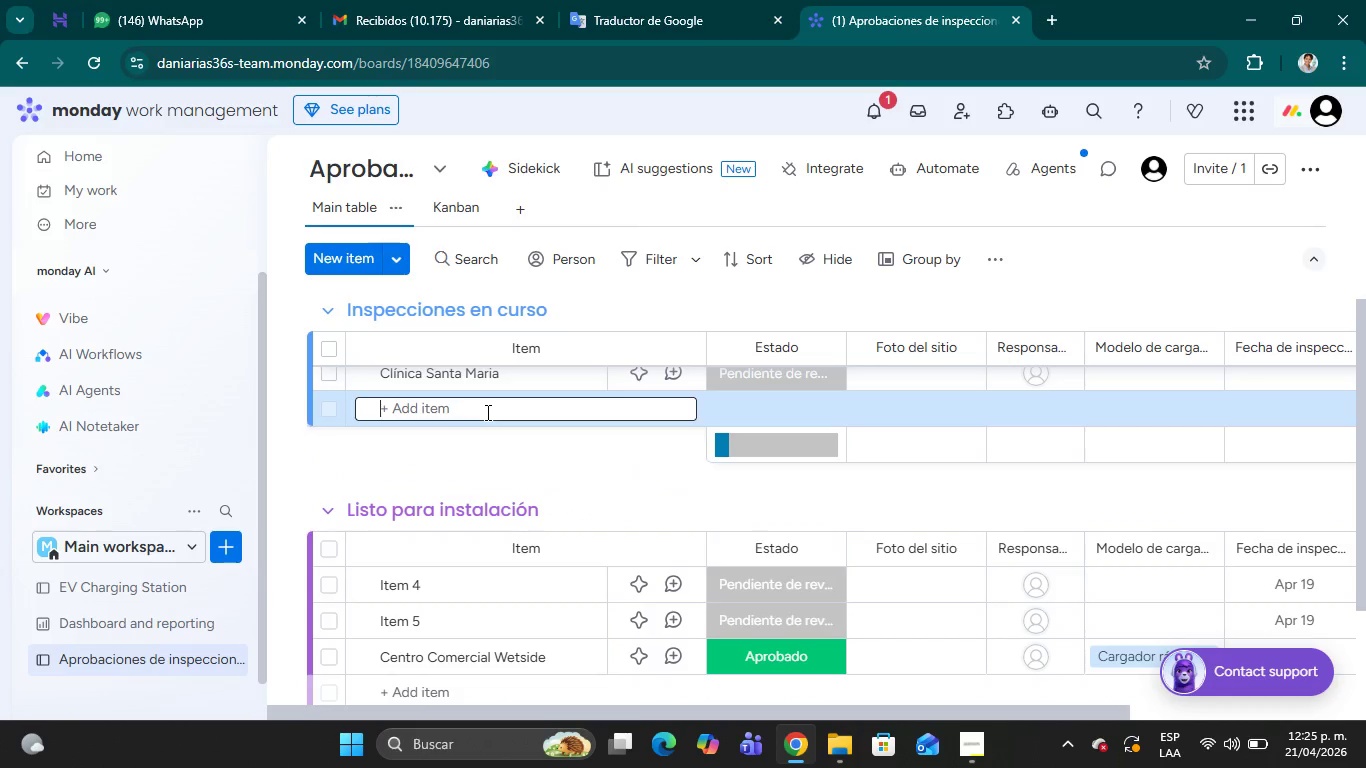 
type(Deposito i)
key(Backspace)
type(Industr;ial Norte)
 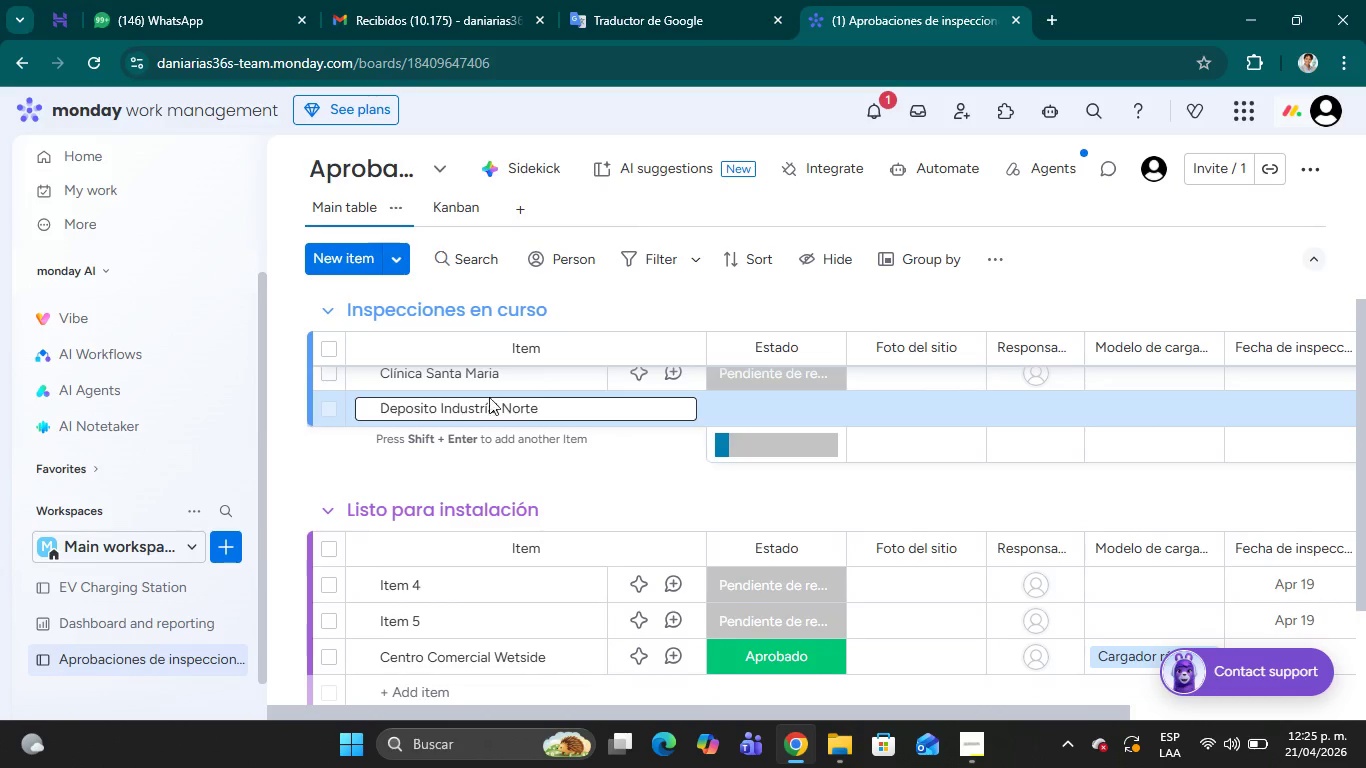 
left_click([434, 408])
 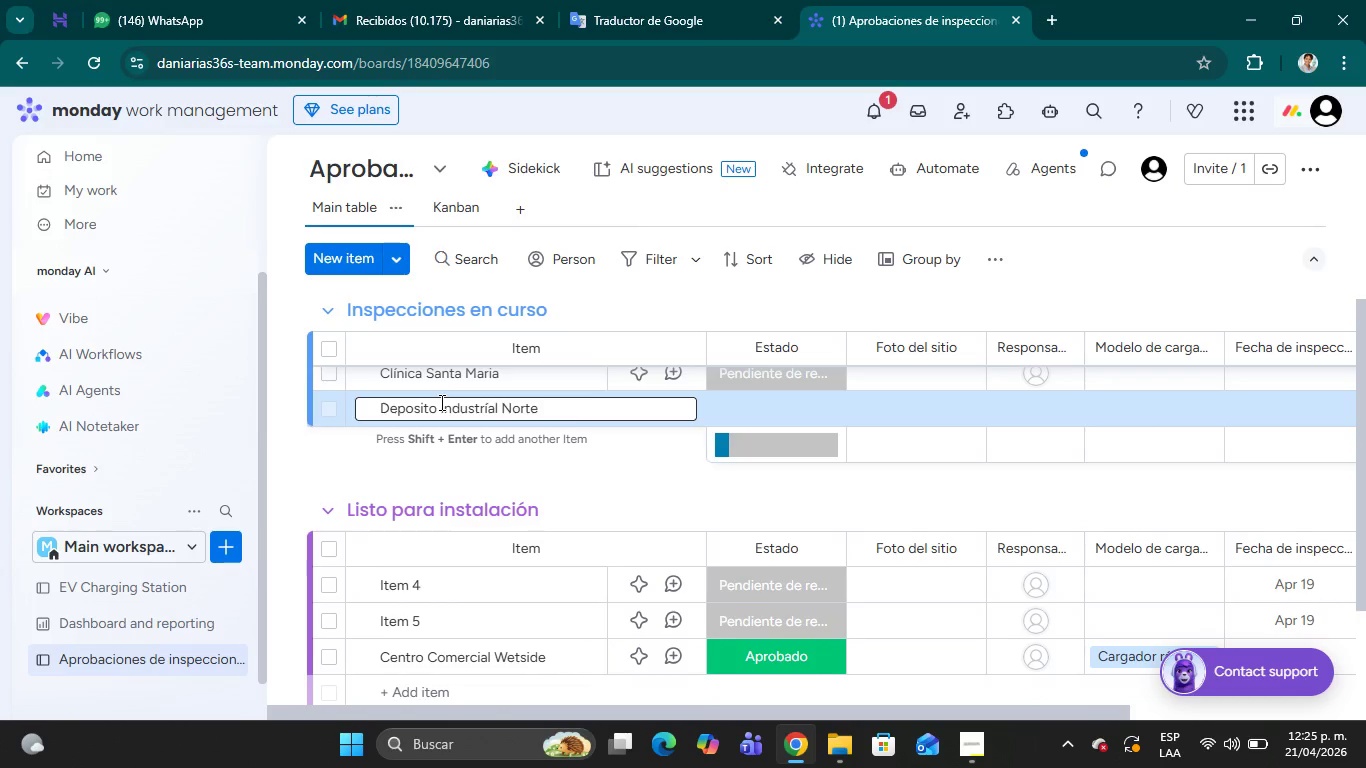 
key(Backspace)
 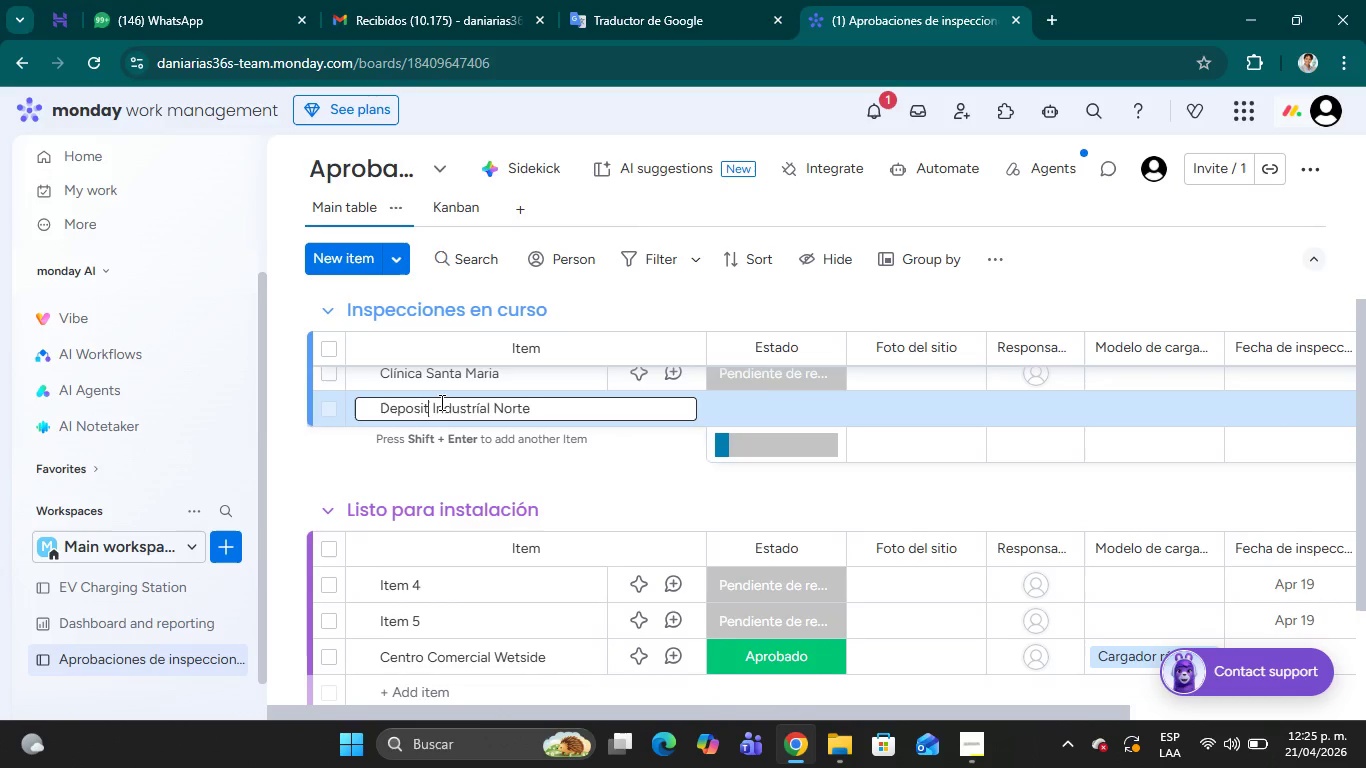 
key(Semicolon)
 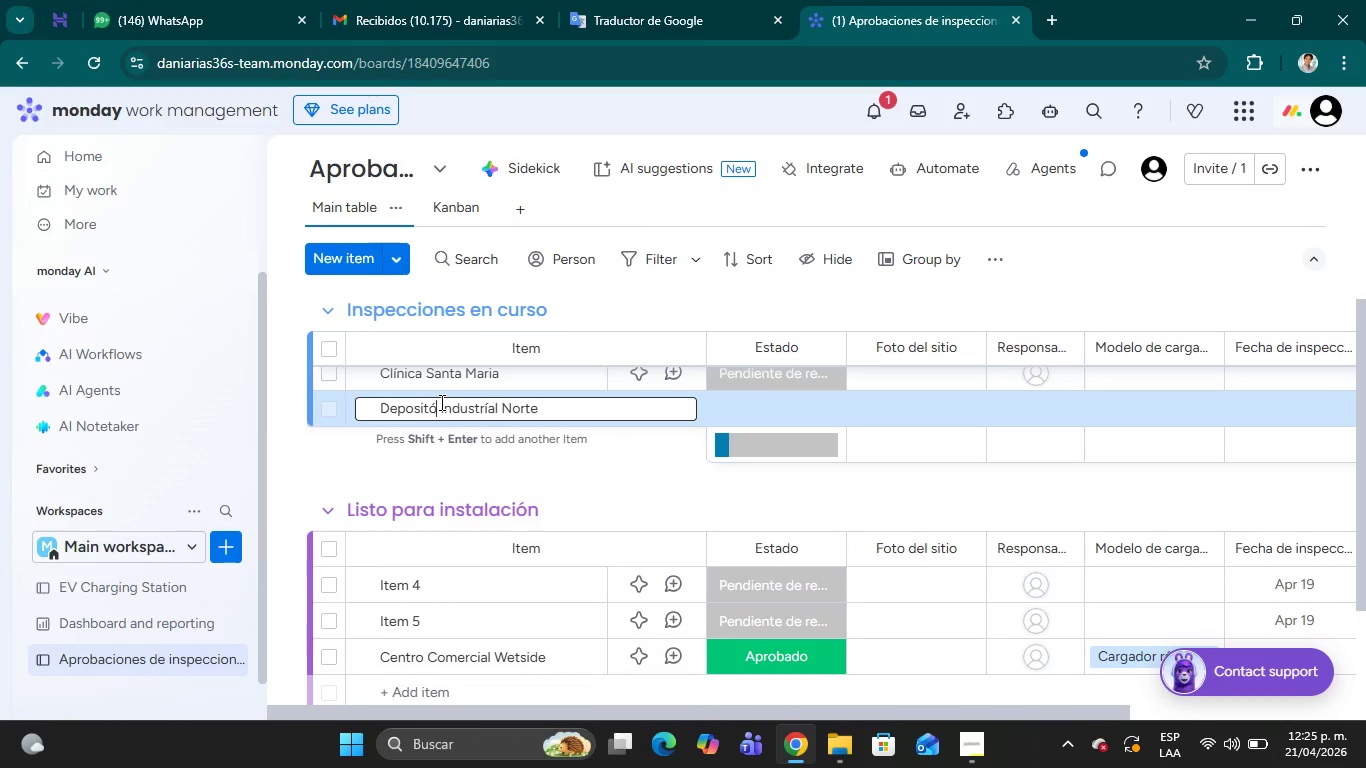 
key(O)
 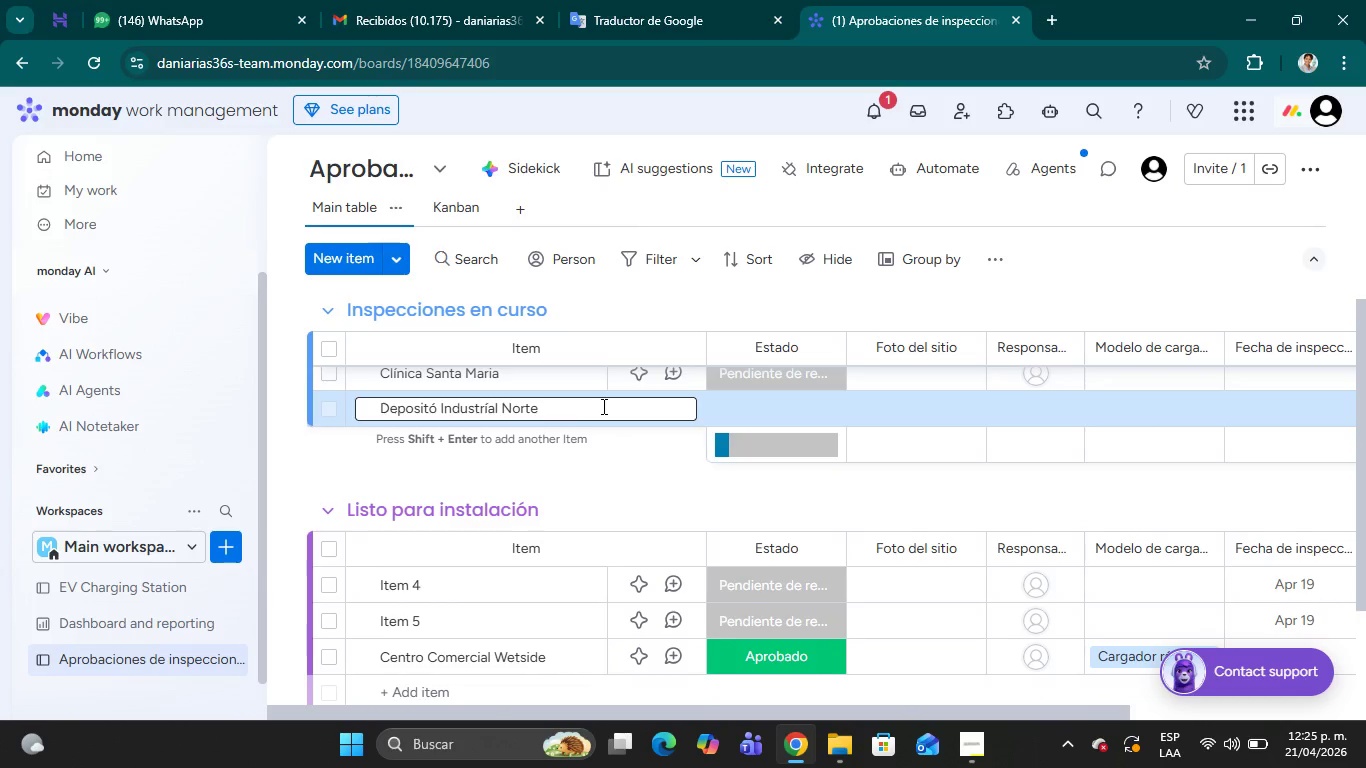 
left_click([602, 406])
 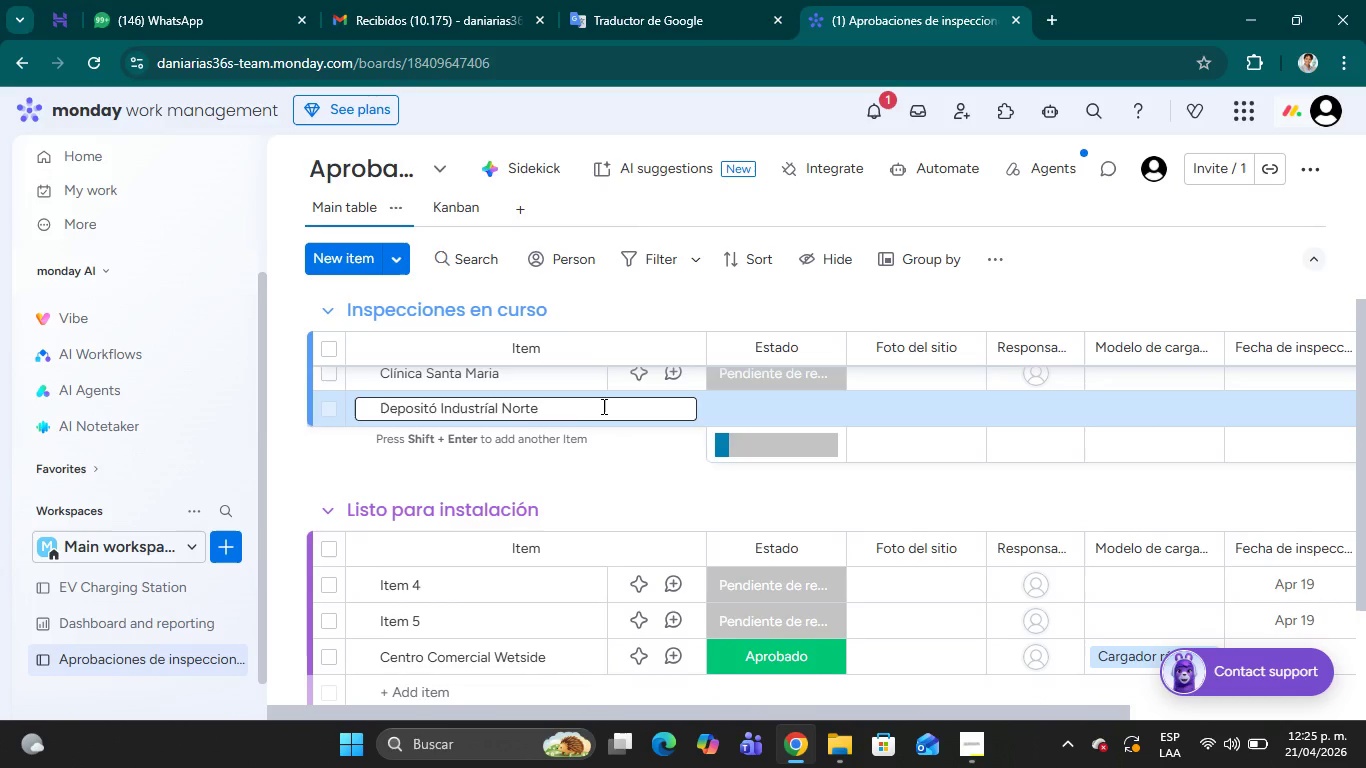 
key(Enter)
 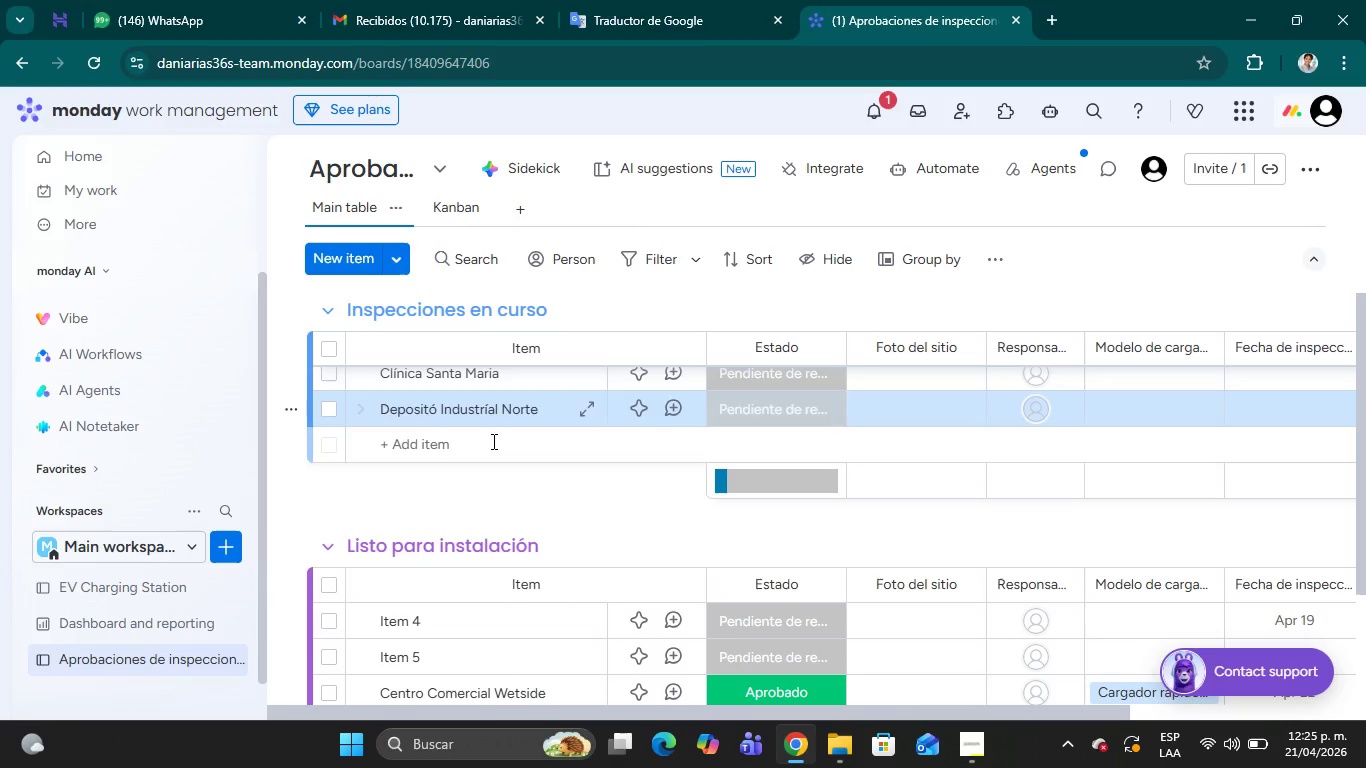 
left_click([492, 441])
 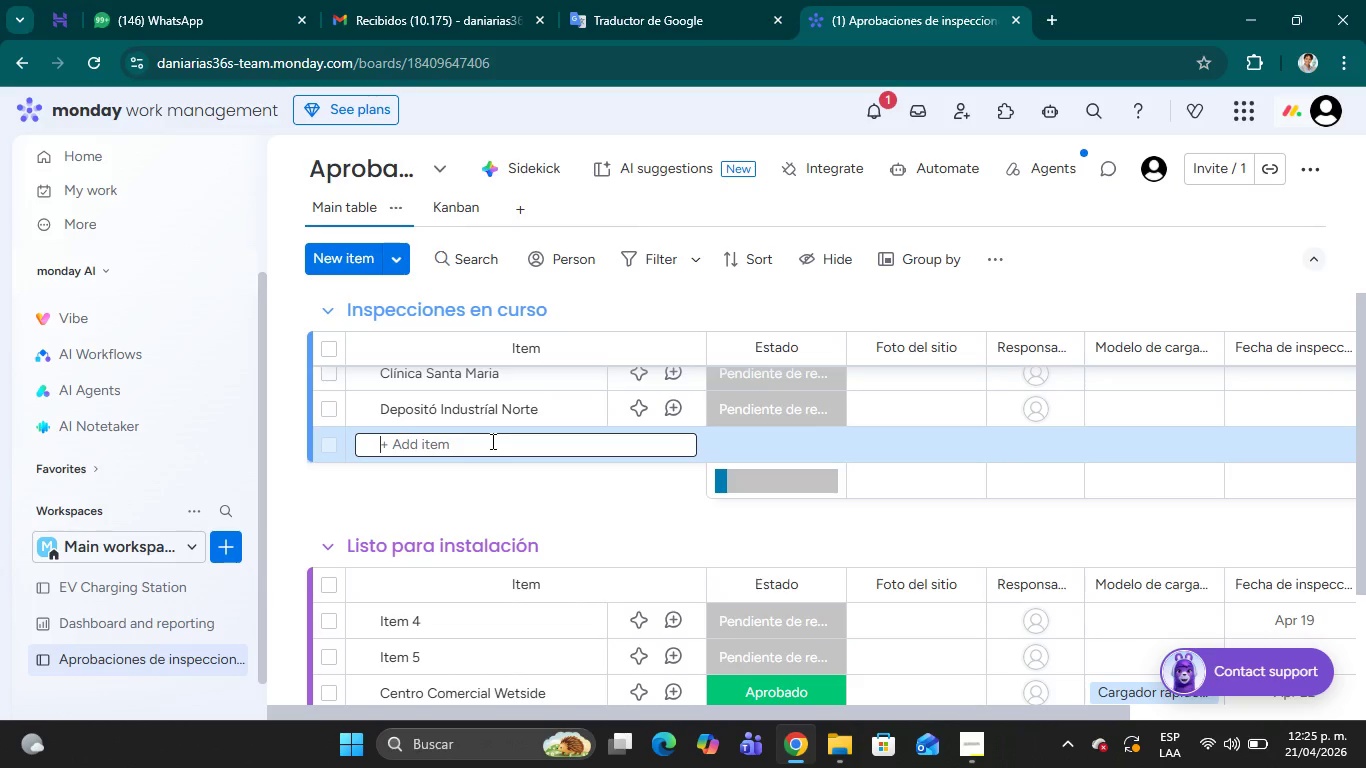 
type(Centro c)
key(Backspace)
type(Comercial El Ter)
key(Backspace)
type(soro)
 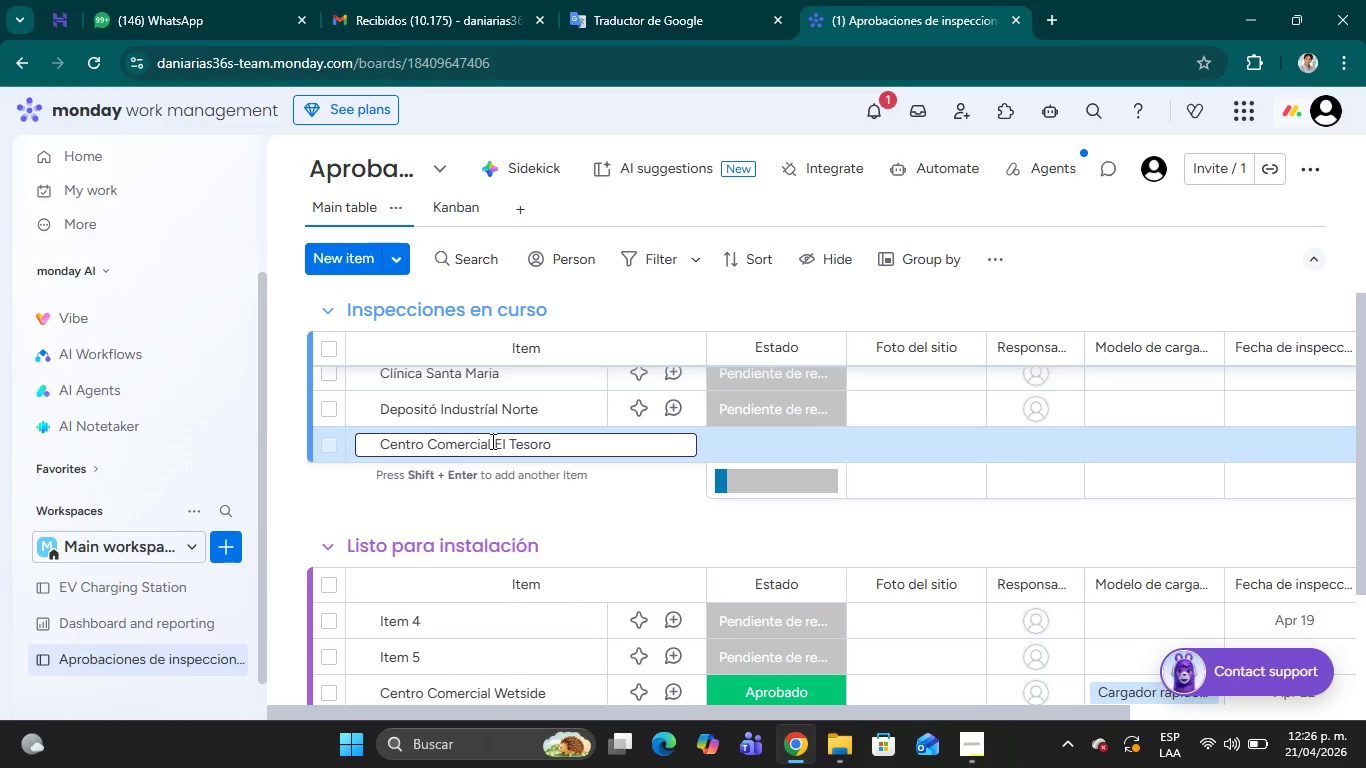 
key(Enter)
 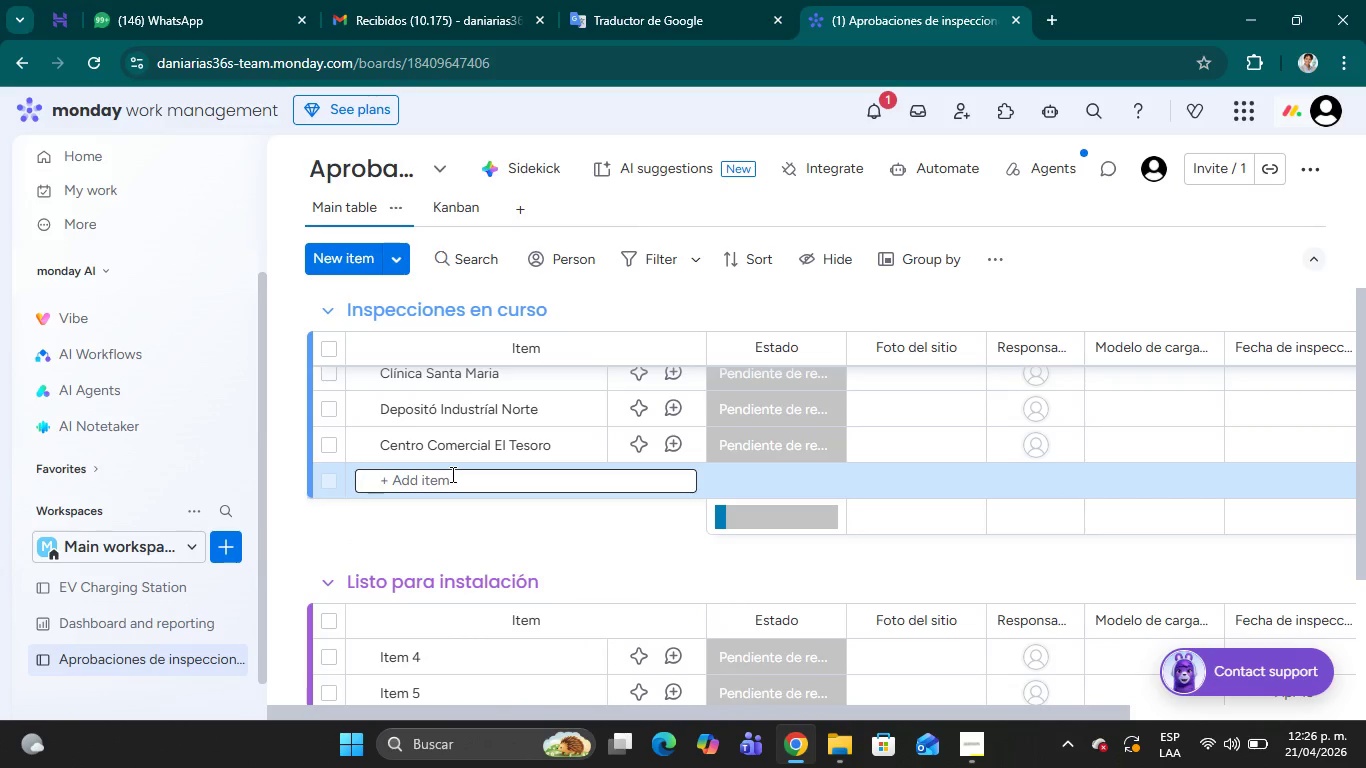 
type(Sede Coorp)
key(Backspace)
key(Backspace)
key(Backspace)
type(p)
key(Backspace)
type(rporativa VoltSteam)
 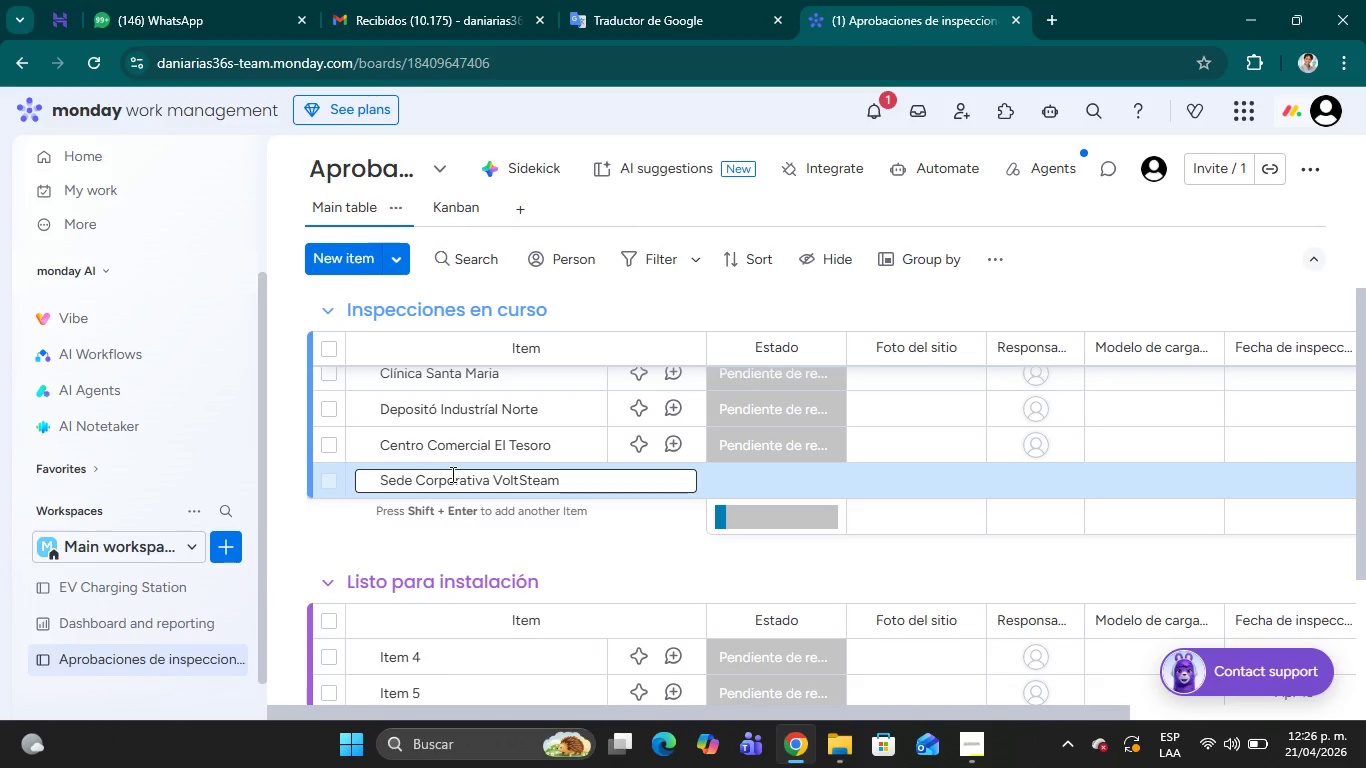 
key(Enter)
 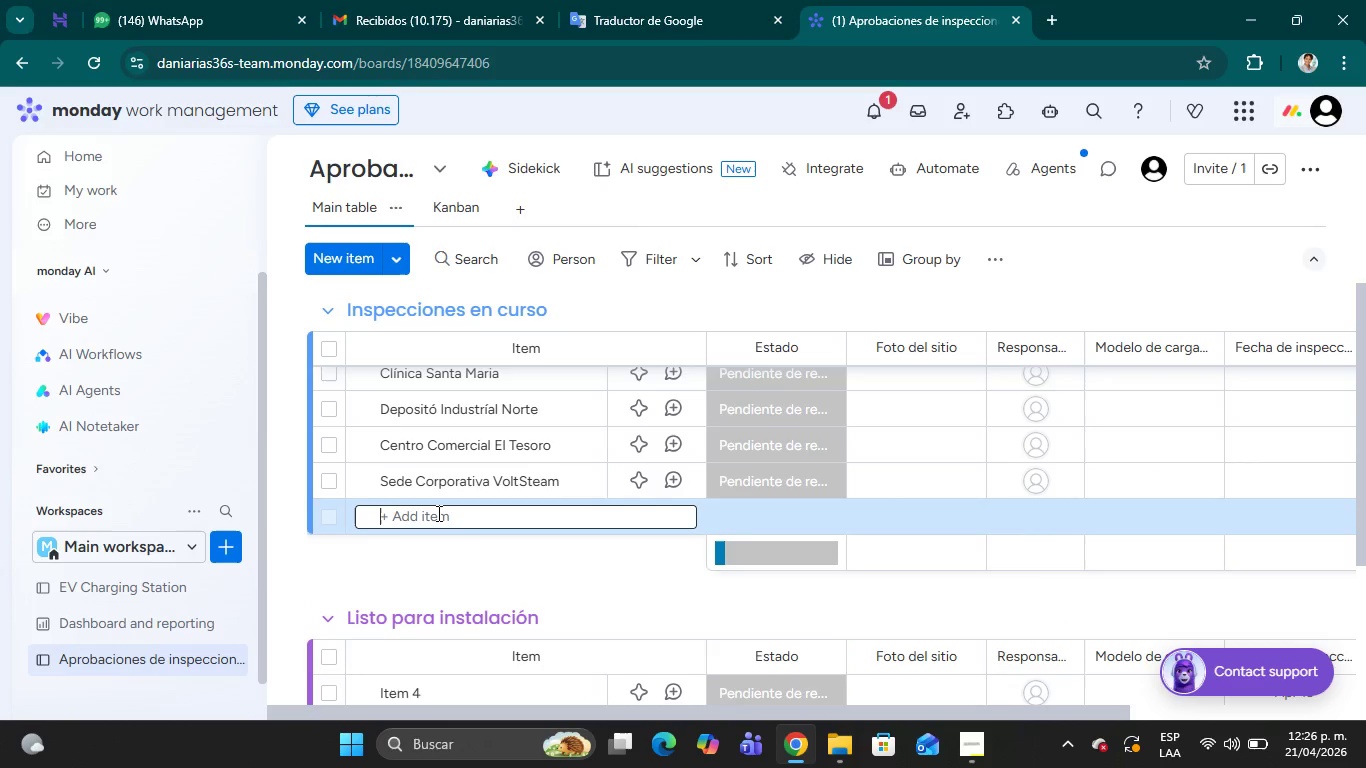 
type(Parqueadero calle 72)
 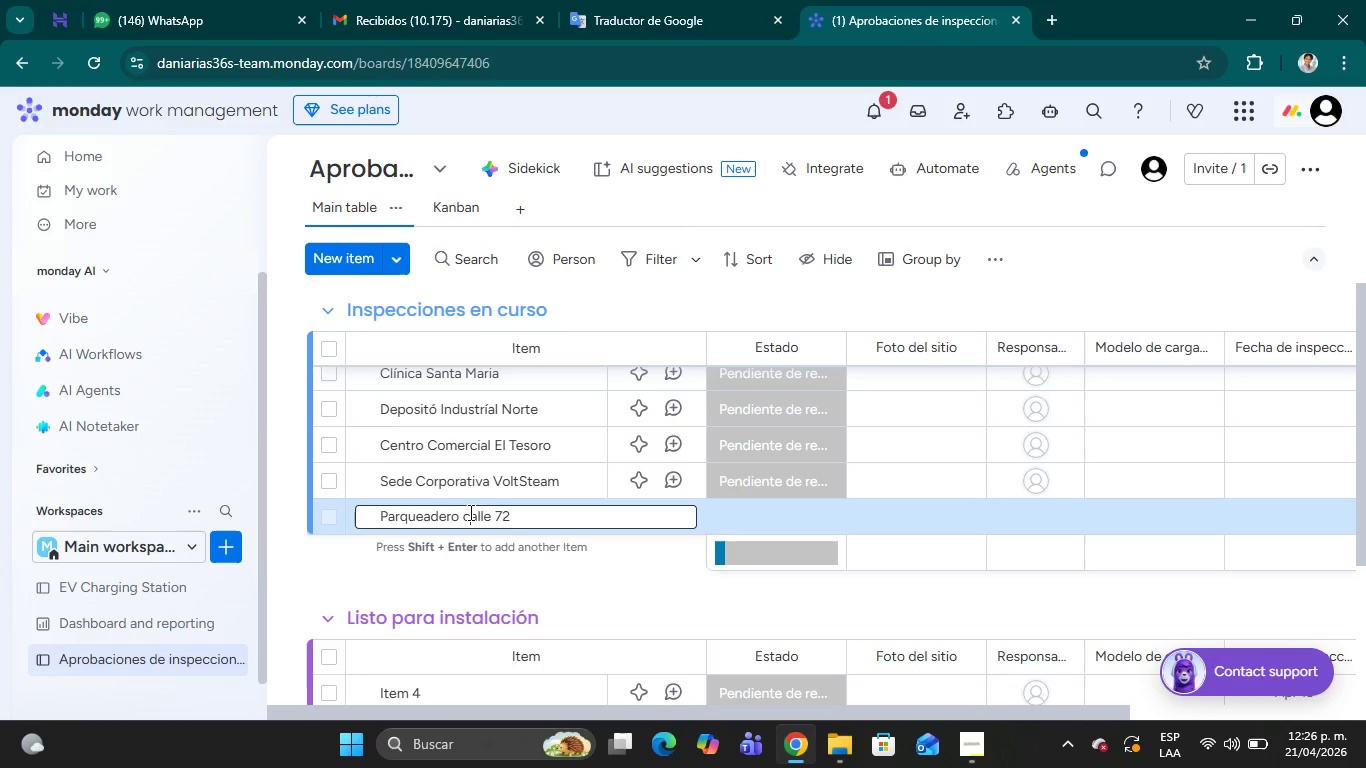 
key(Backspace)
 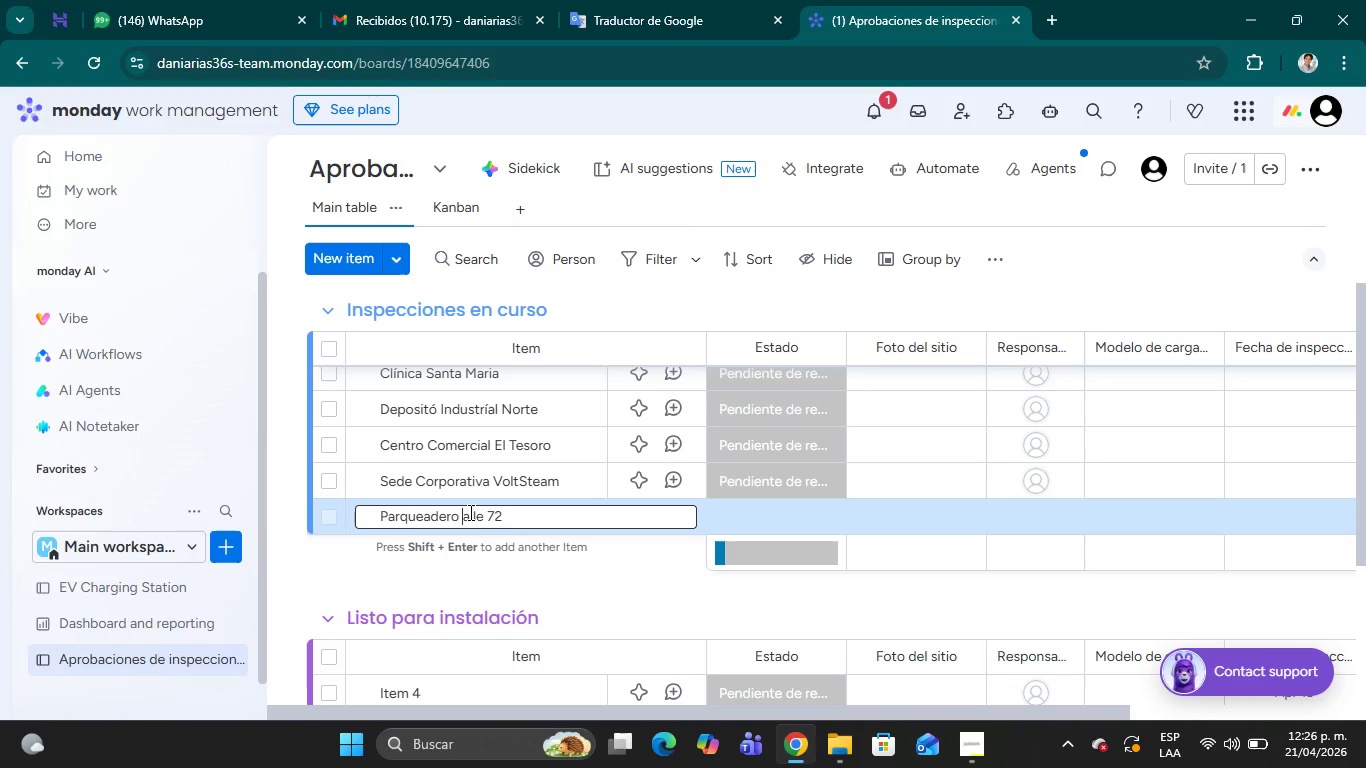 
key(Shift+ShiftRight)
 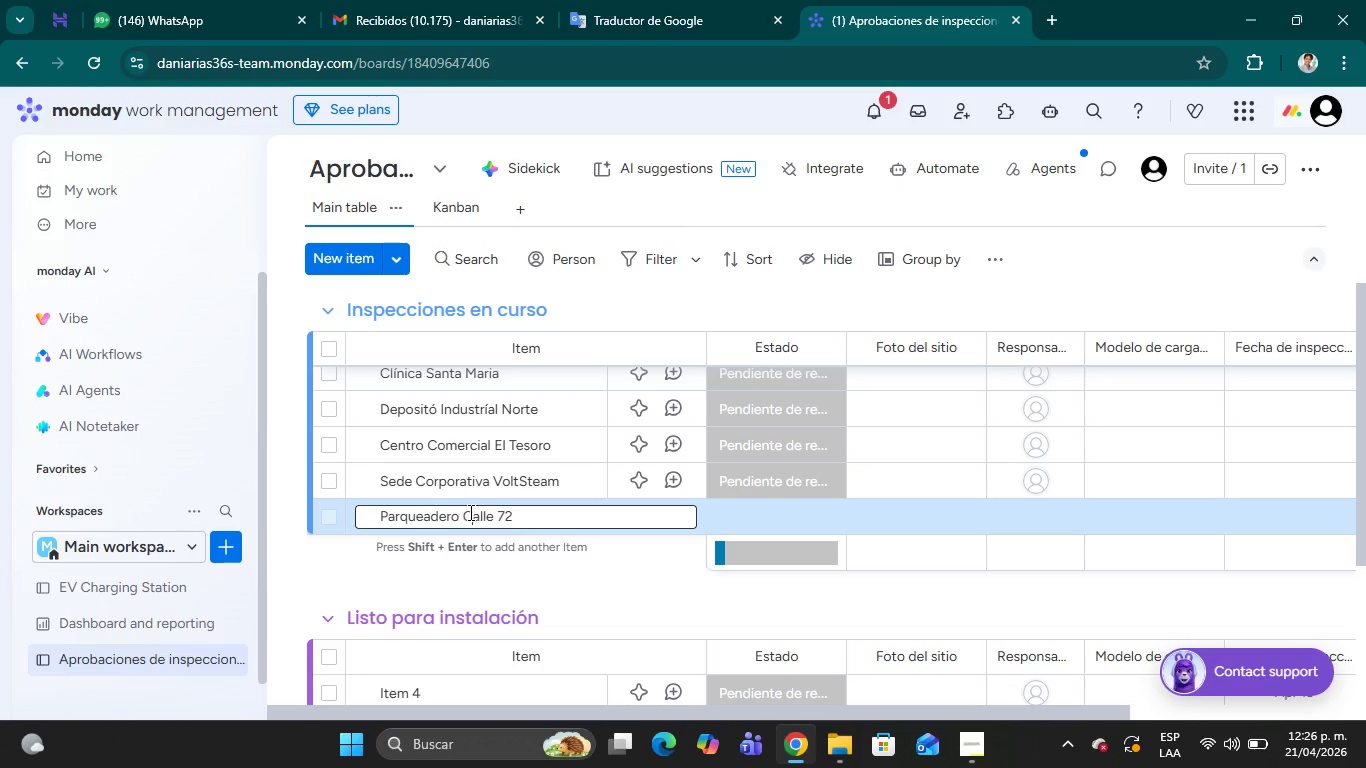 
key(Shift+C)
 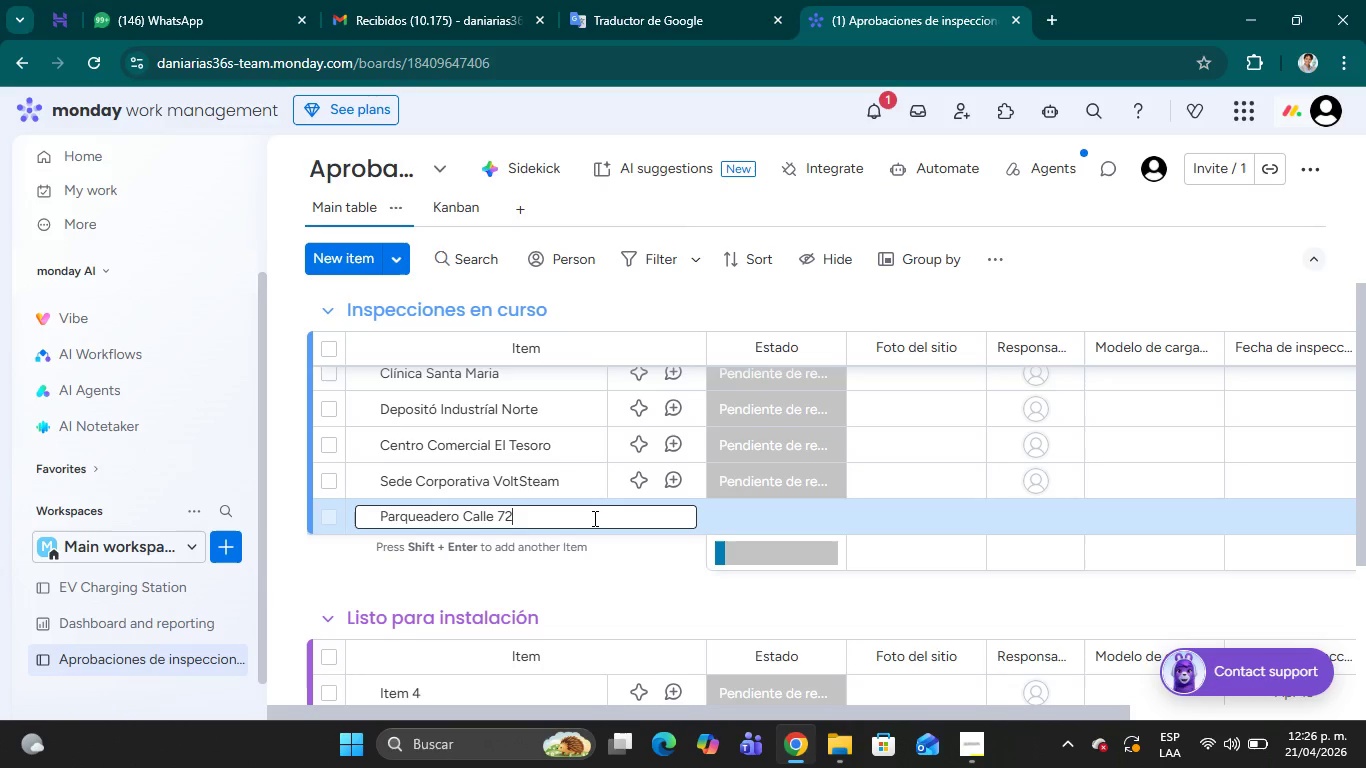 
key(Enter)
 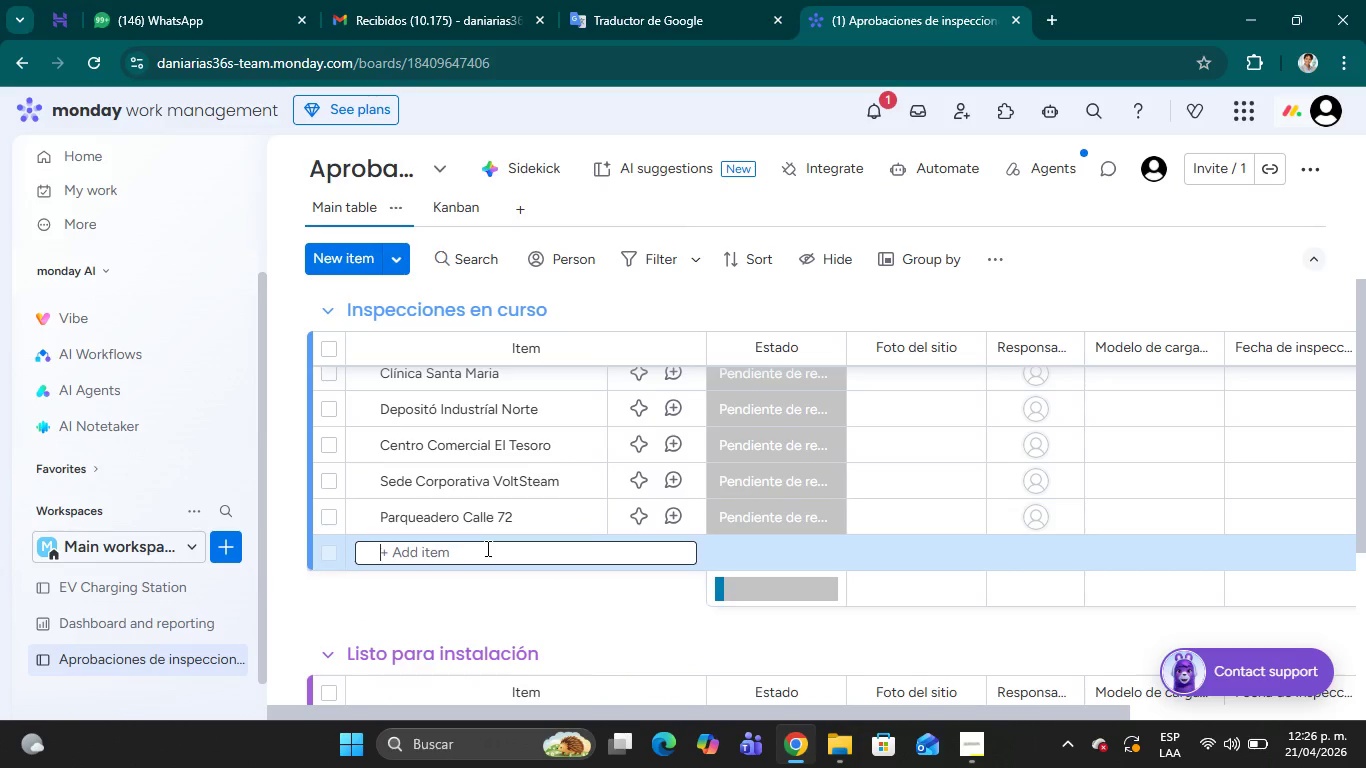 
type(Club Camps)
key(Backspace)
type(estre La p)
key(Backspace)
type(Pradera)
 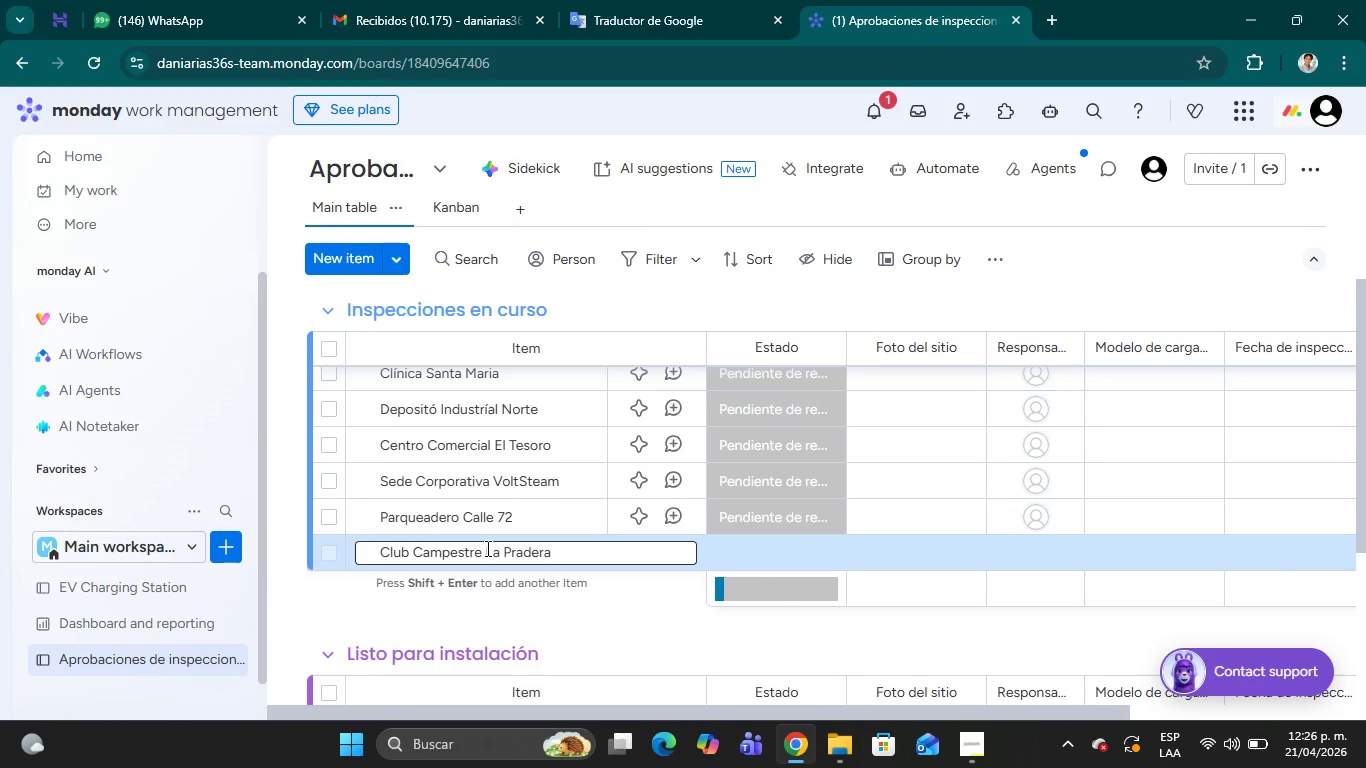 
key(Enter)
 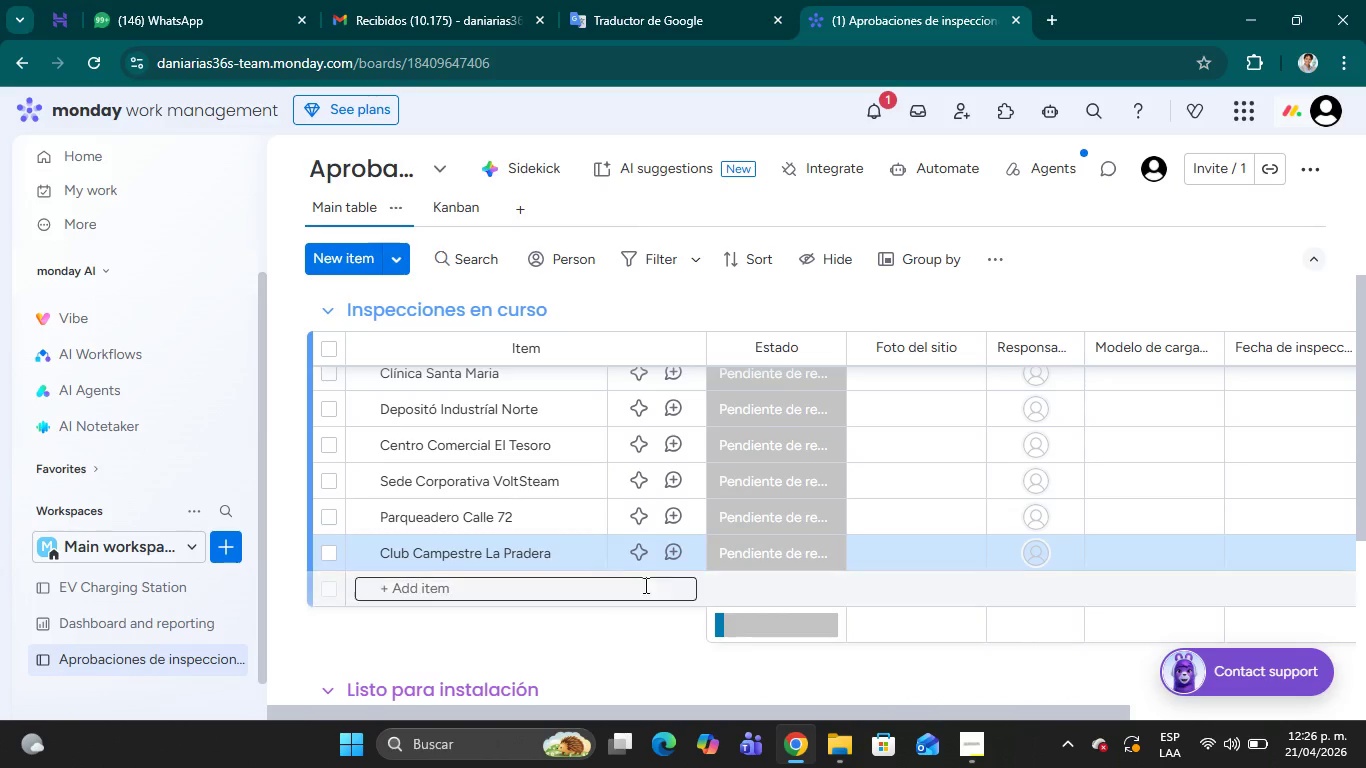 
scroll: coordinate [700, 534], scroll_direction: up, amount: 5.0
 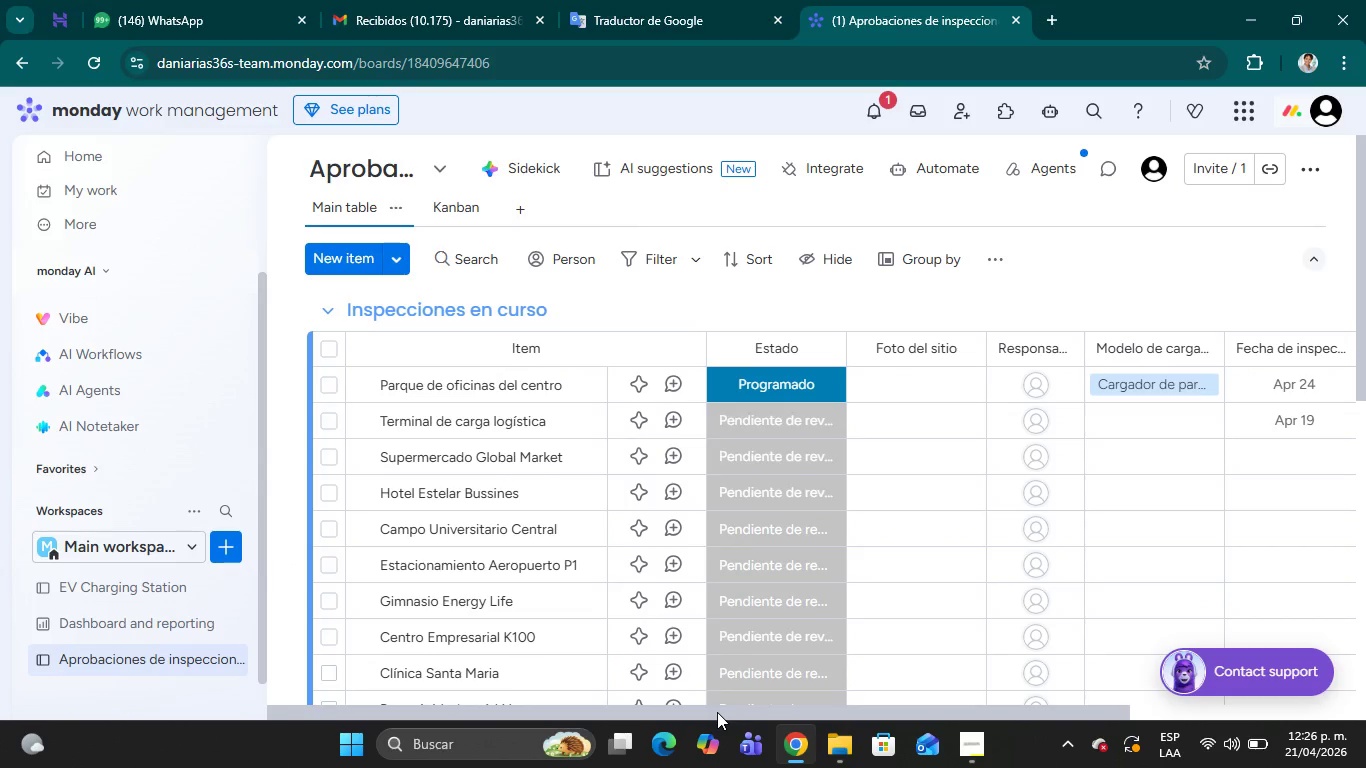 
left_click_drag(start_coordinate=[717, 712], to_coordinate=[867, 714])
 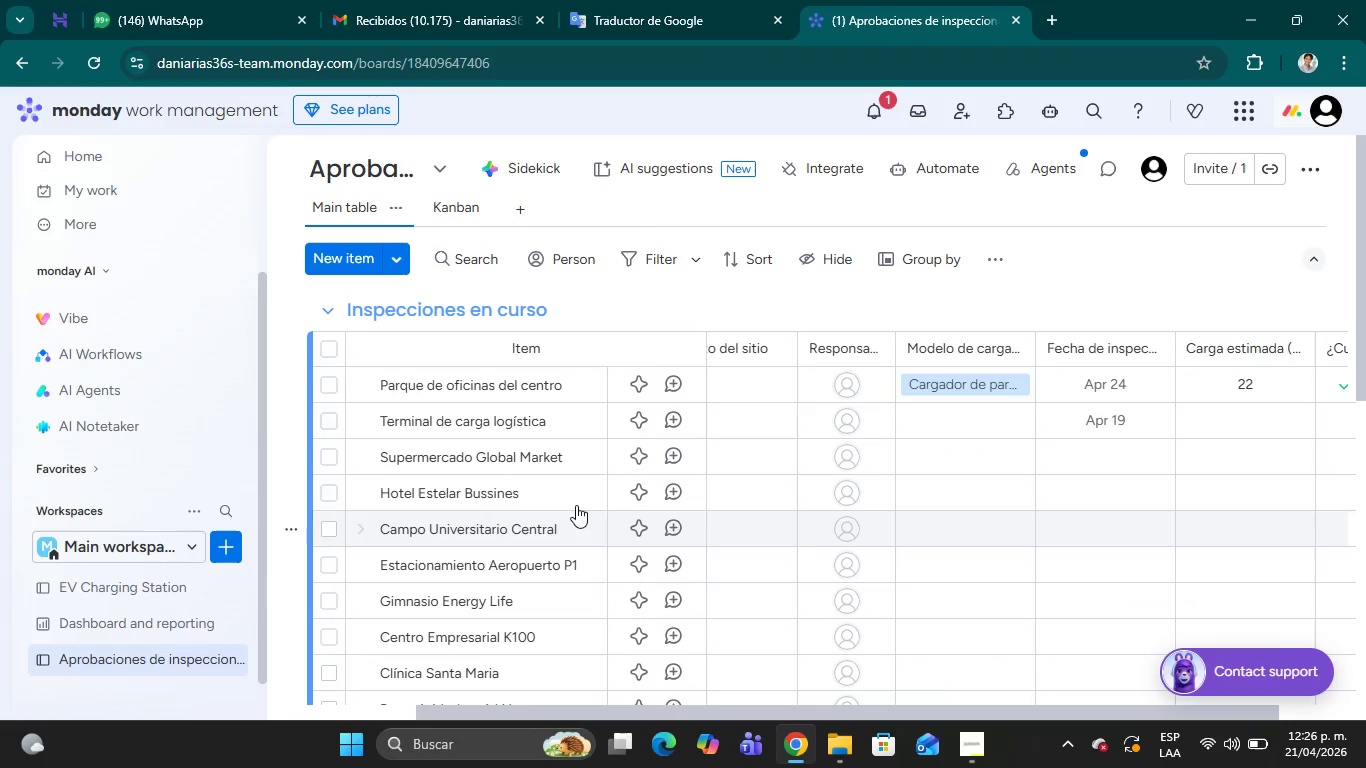 
scroll: coordinate [576, 506], scroll_direction: up, amount: 3.0
 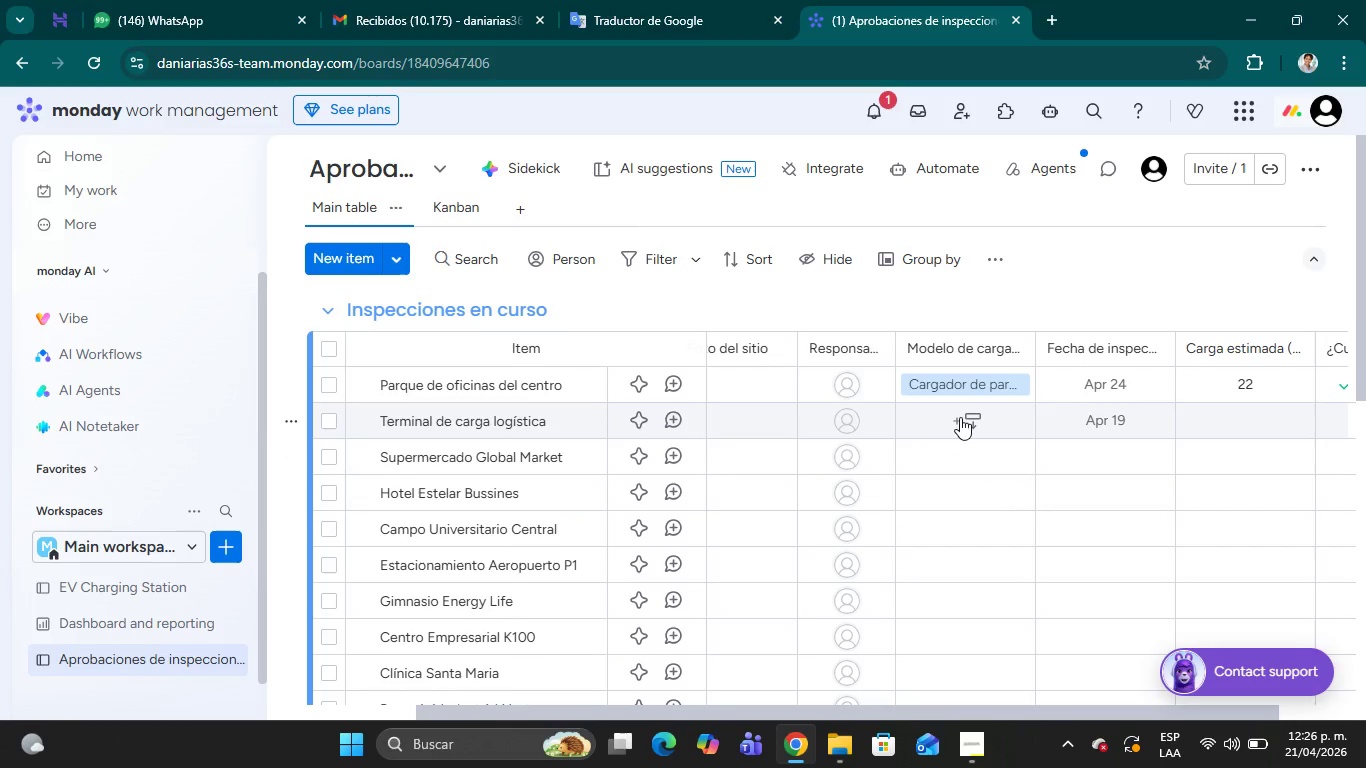 
left_click([960, 417])
 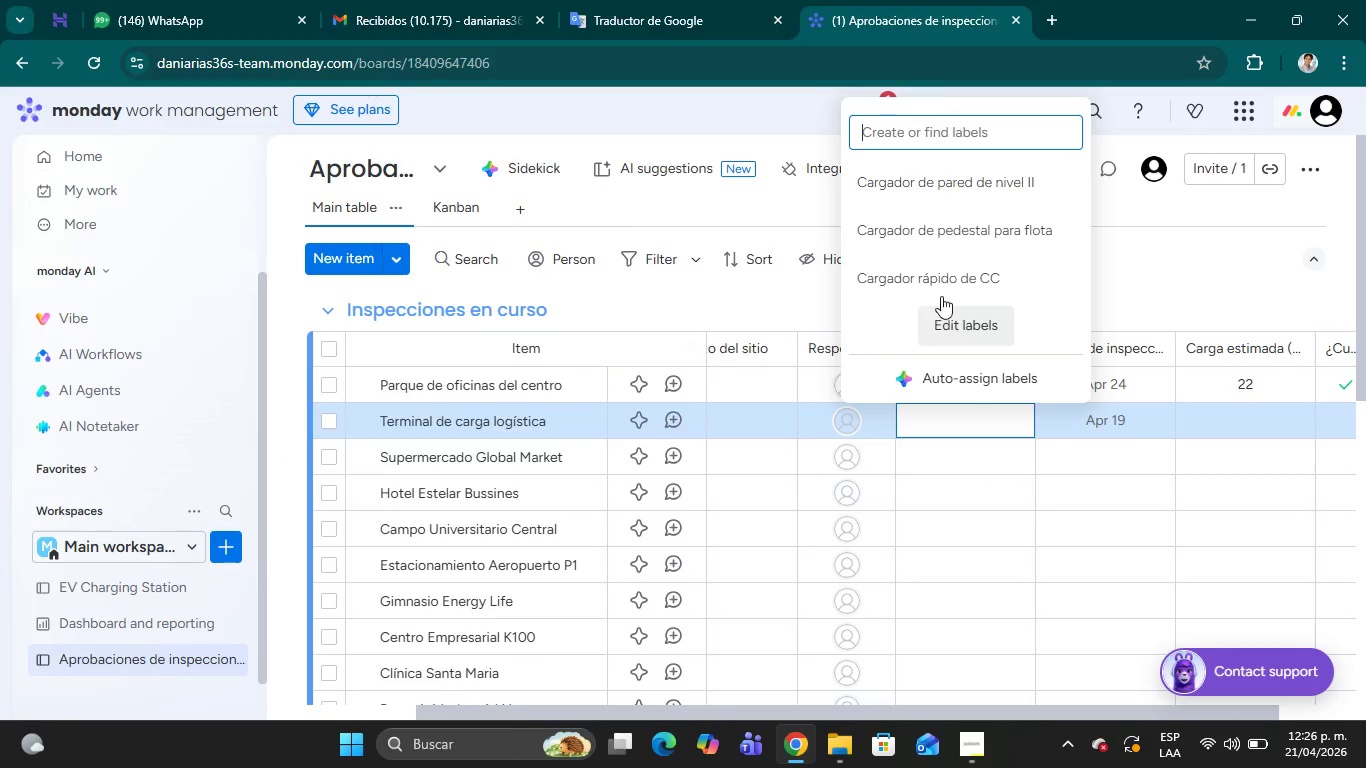 
left_click([988, 219])
 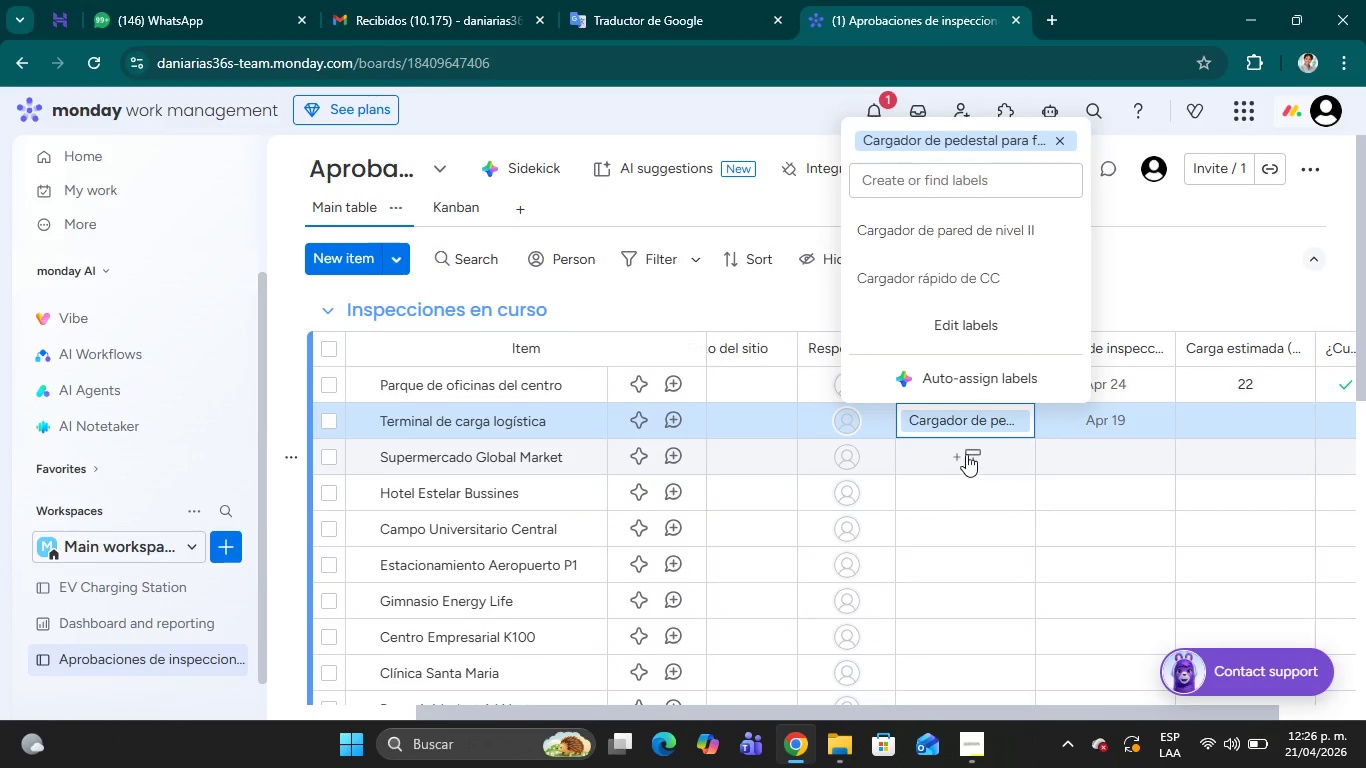 
left_click([966, 454])
 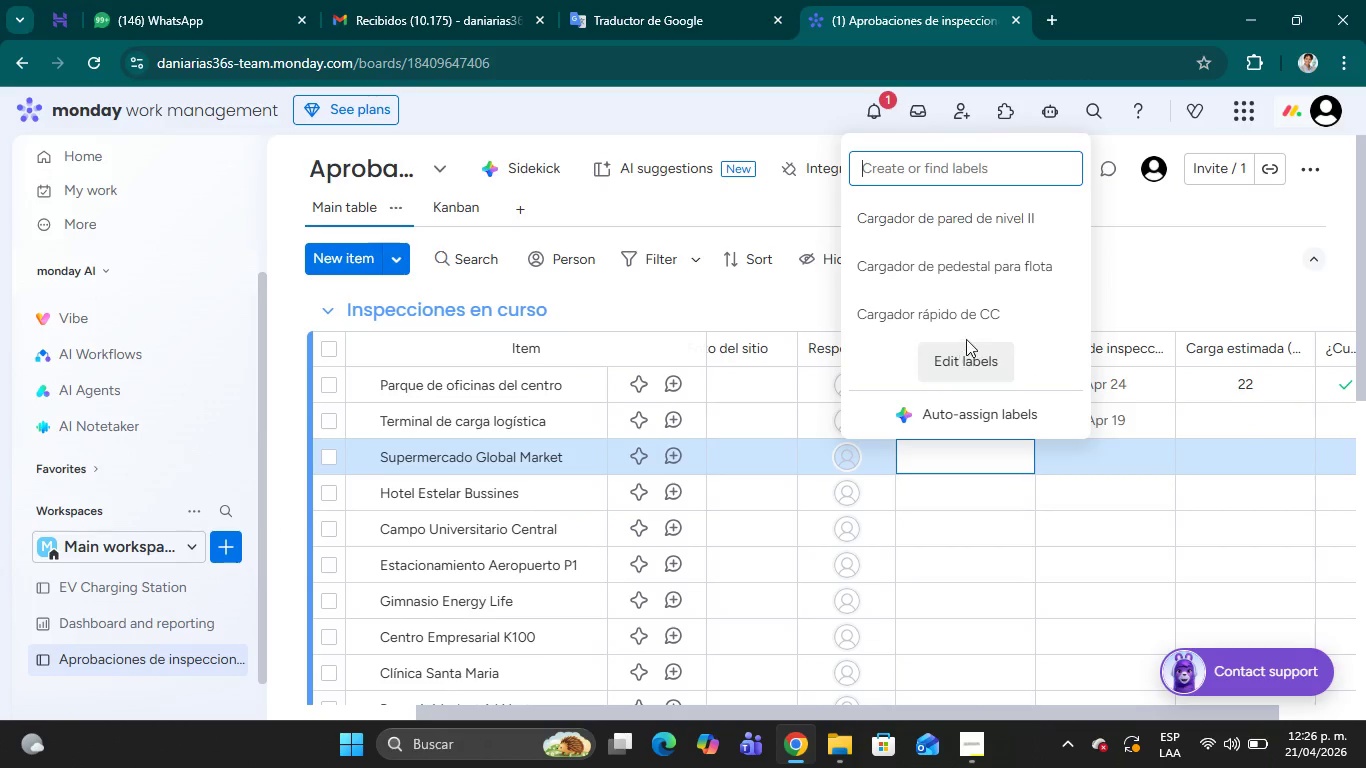 
left_click([974, 315])
 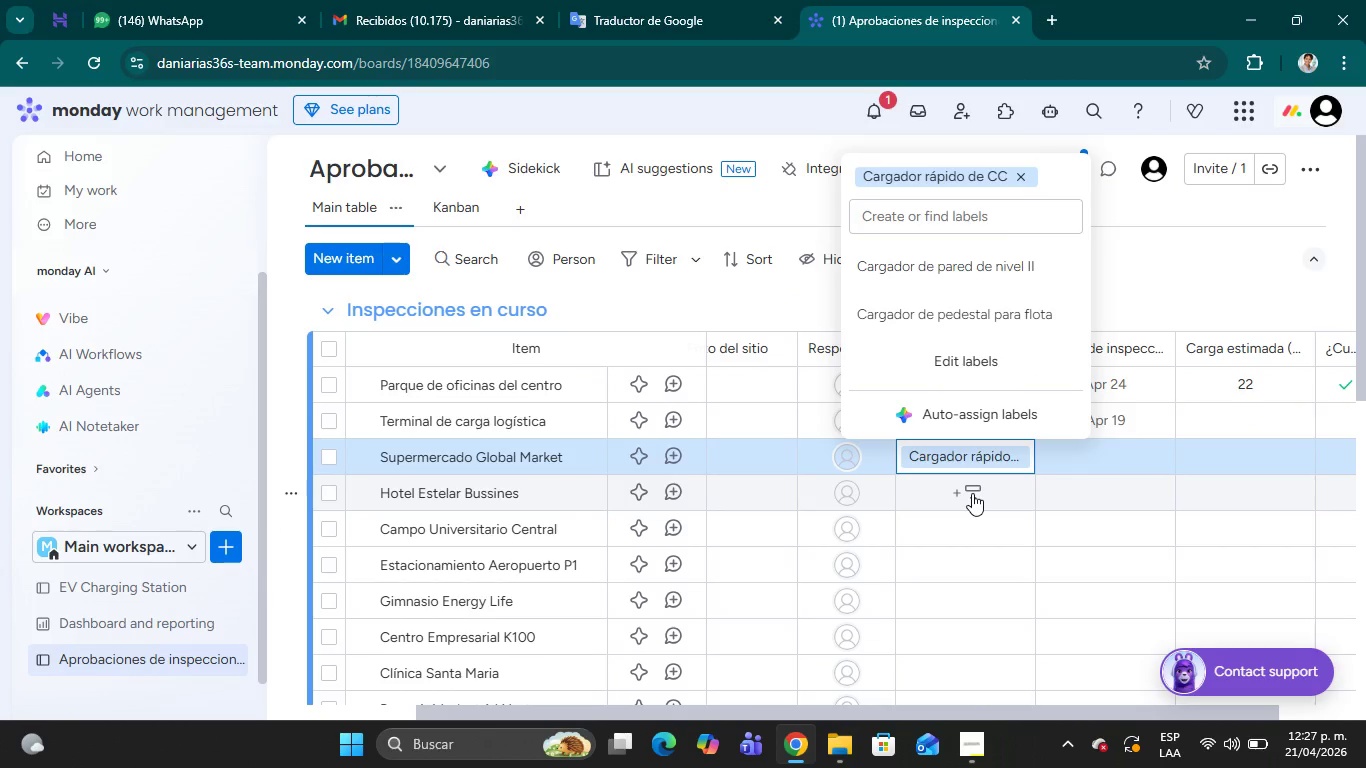 
left_click([972, 493])
 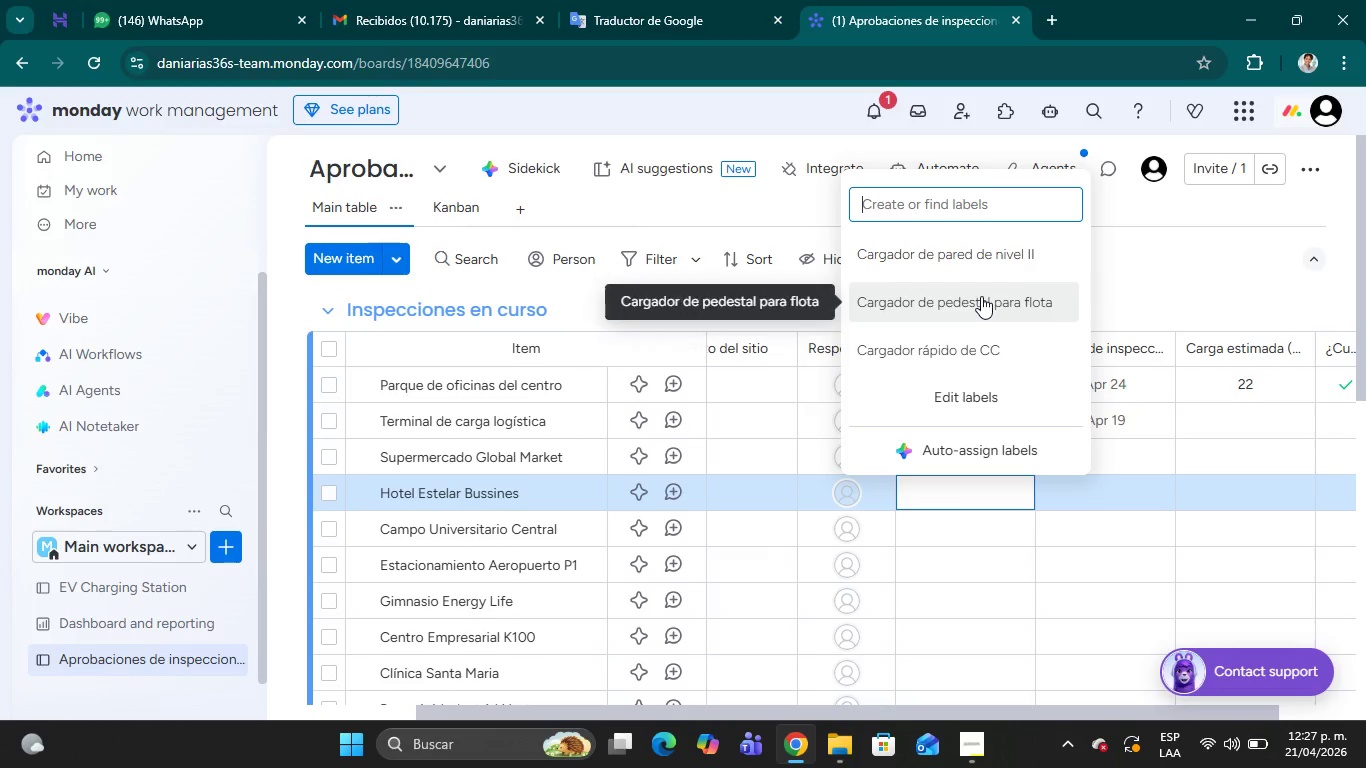 
left_click([991, 262])
 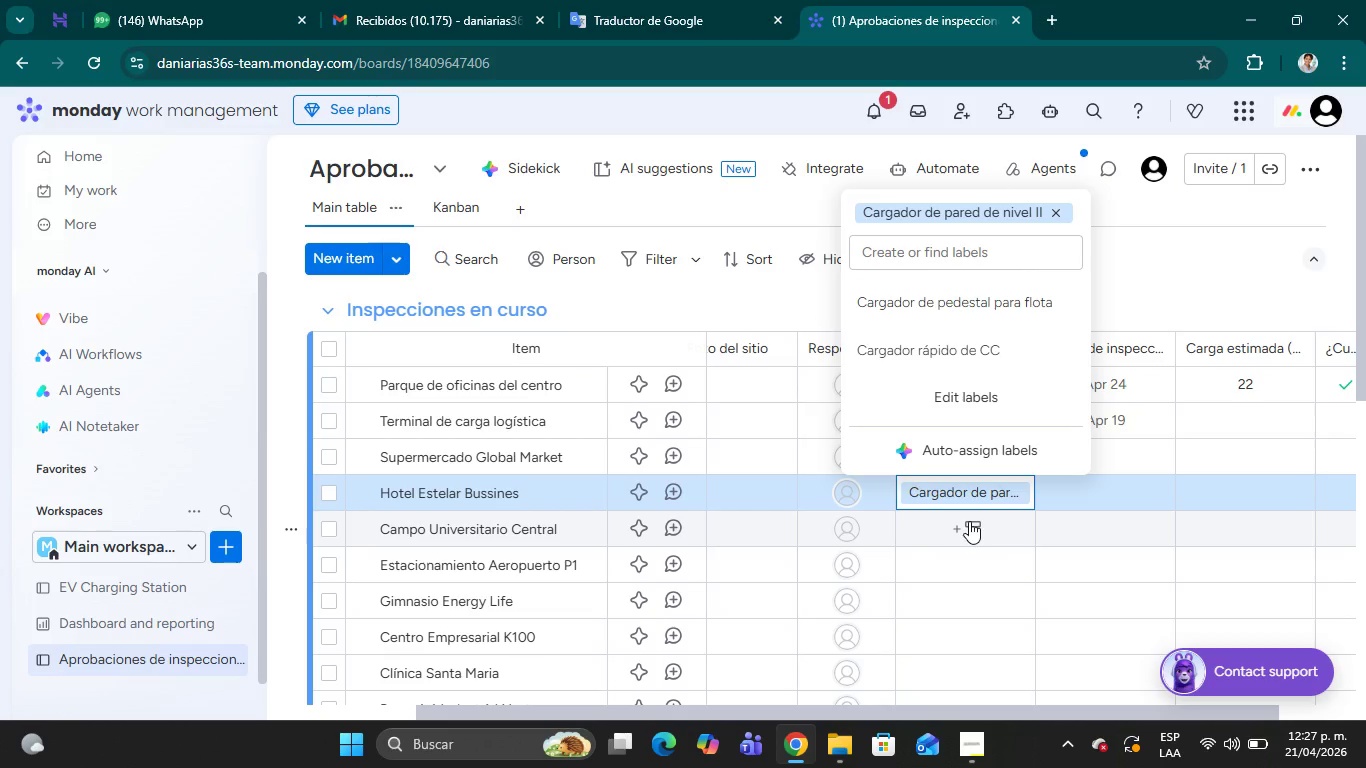 
left_click([969, 521])
 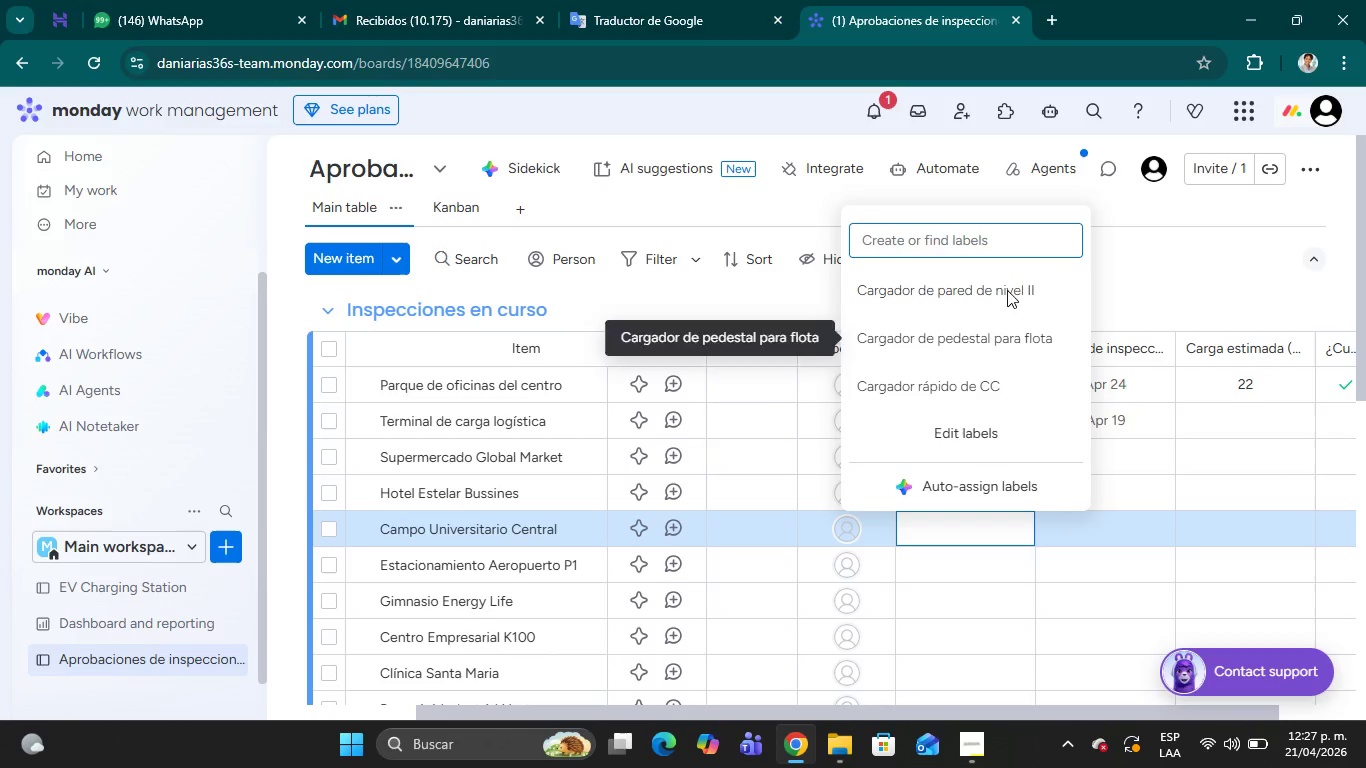 
left_click([1005, 281])
 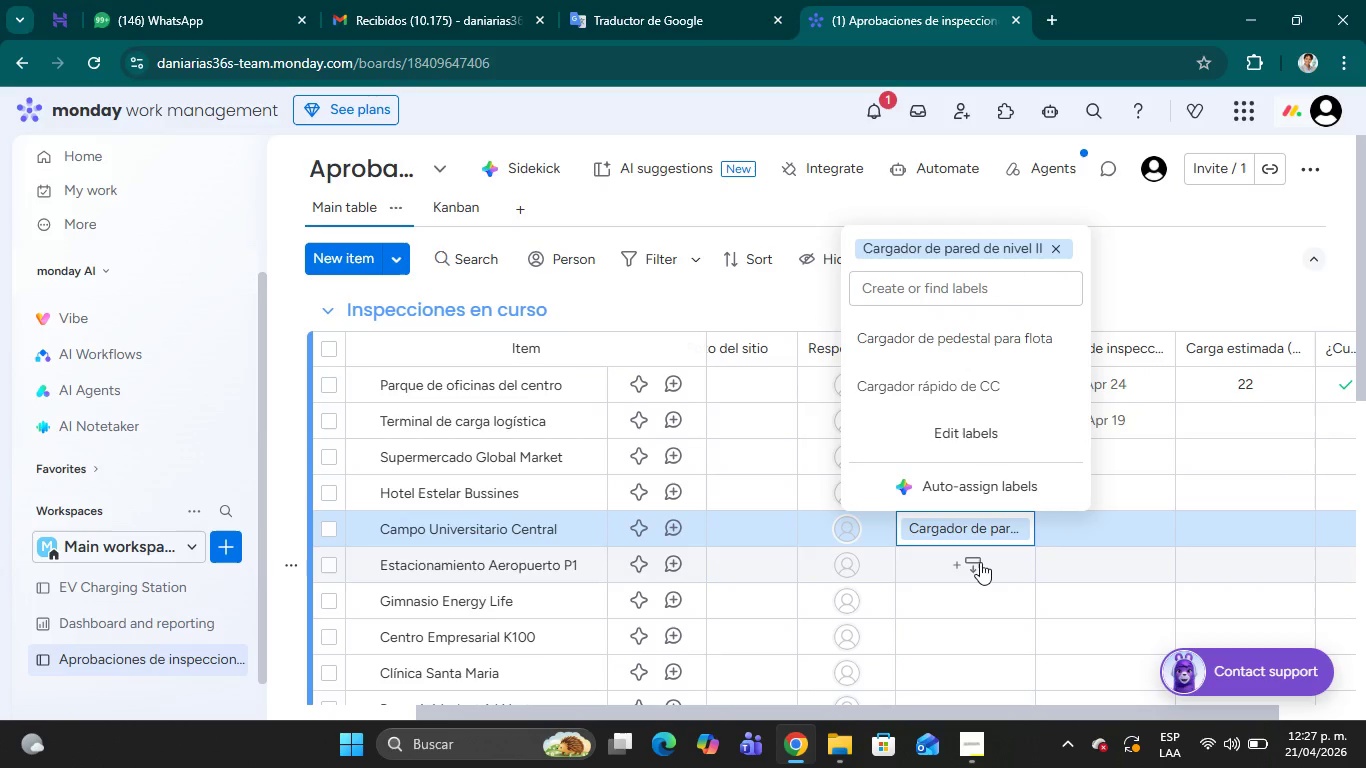 
left_click([978, 562])
 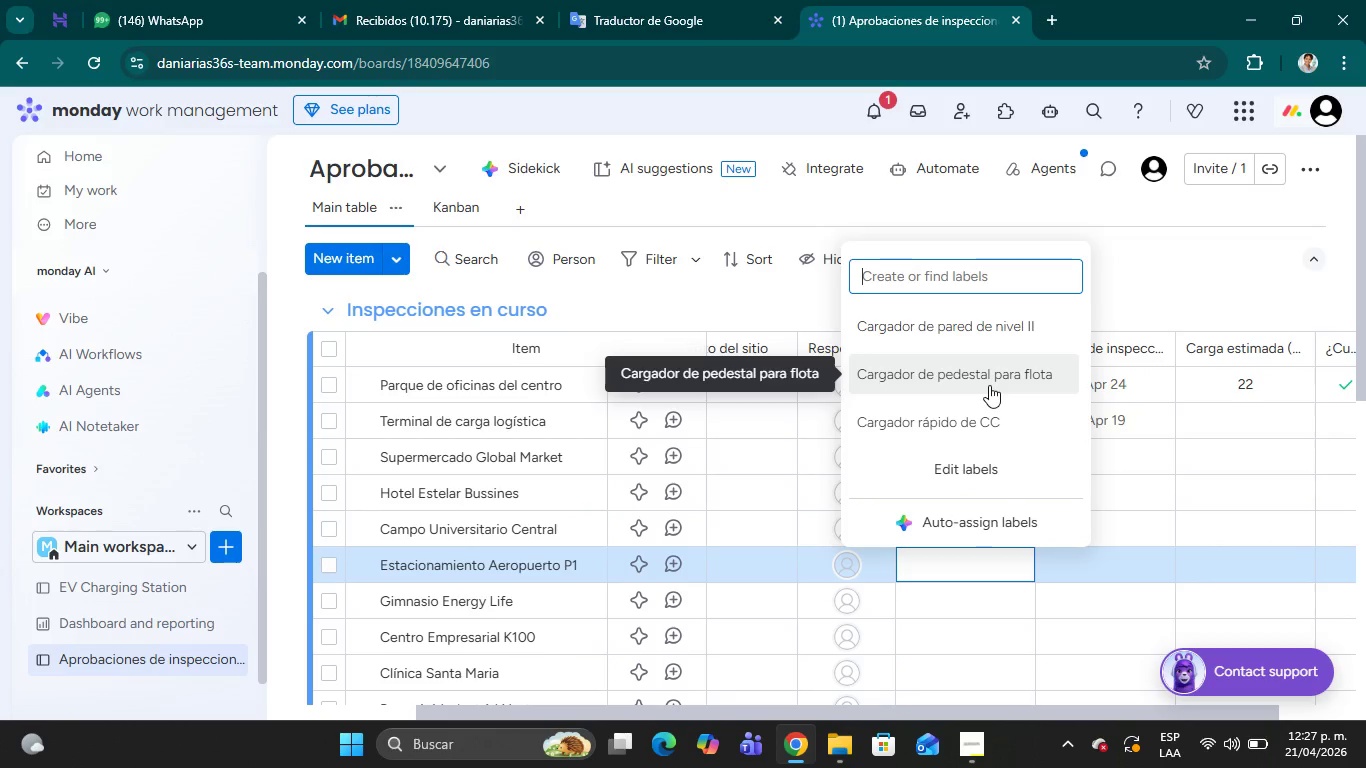 
left_click([992, 417])
 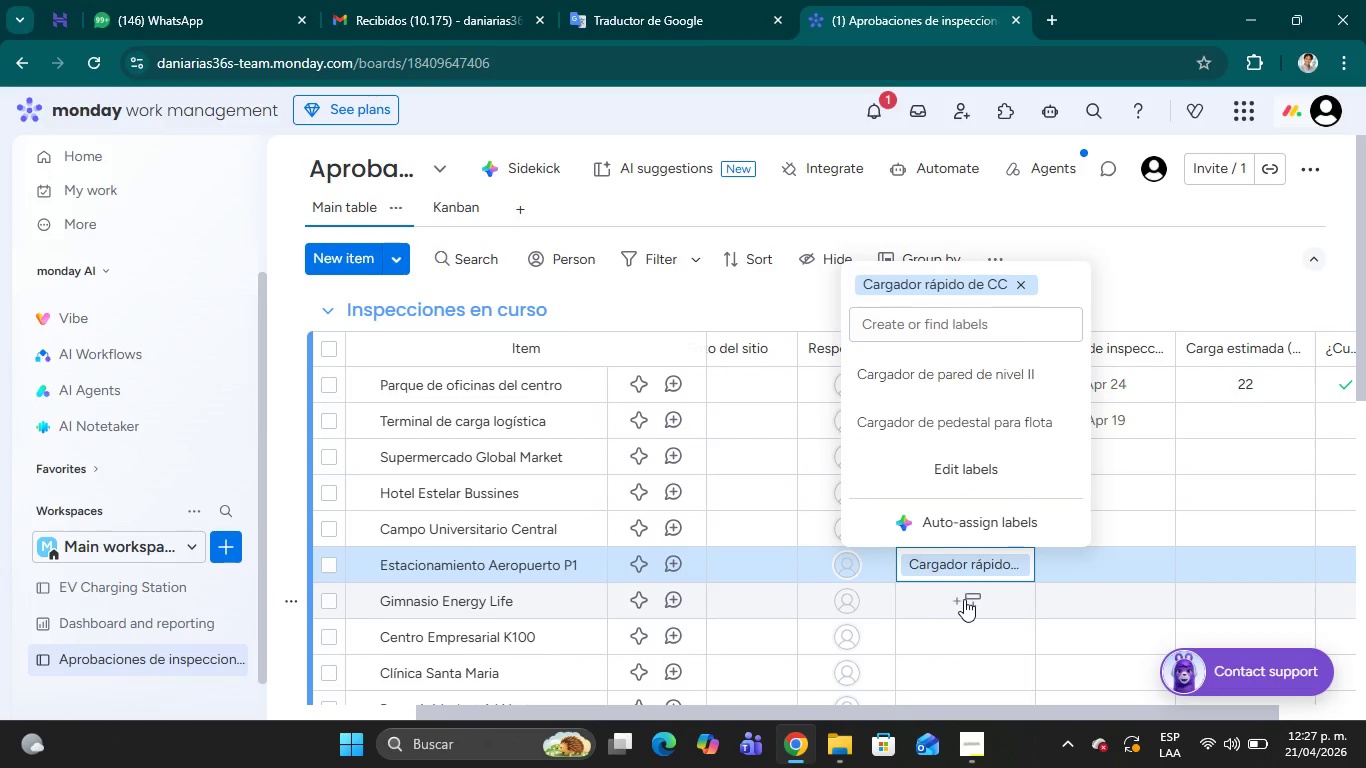 
left_click([964, 599])
 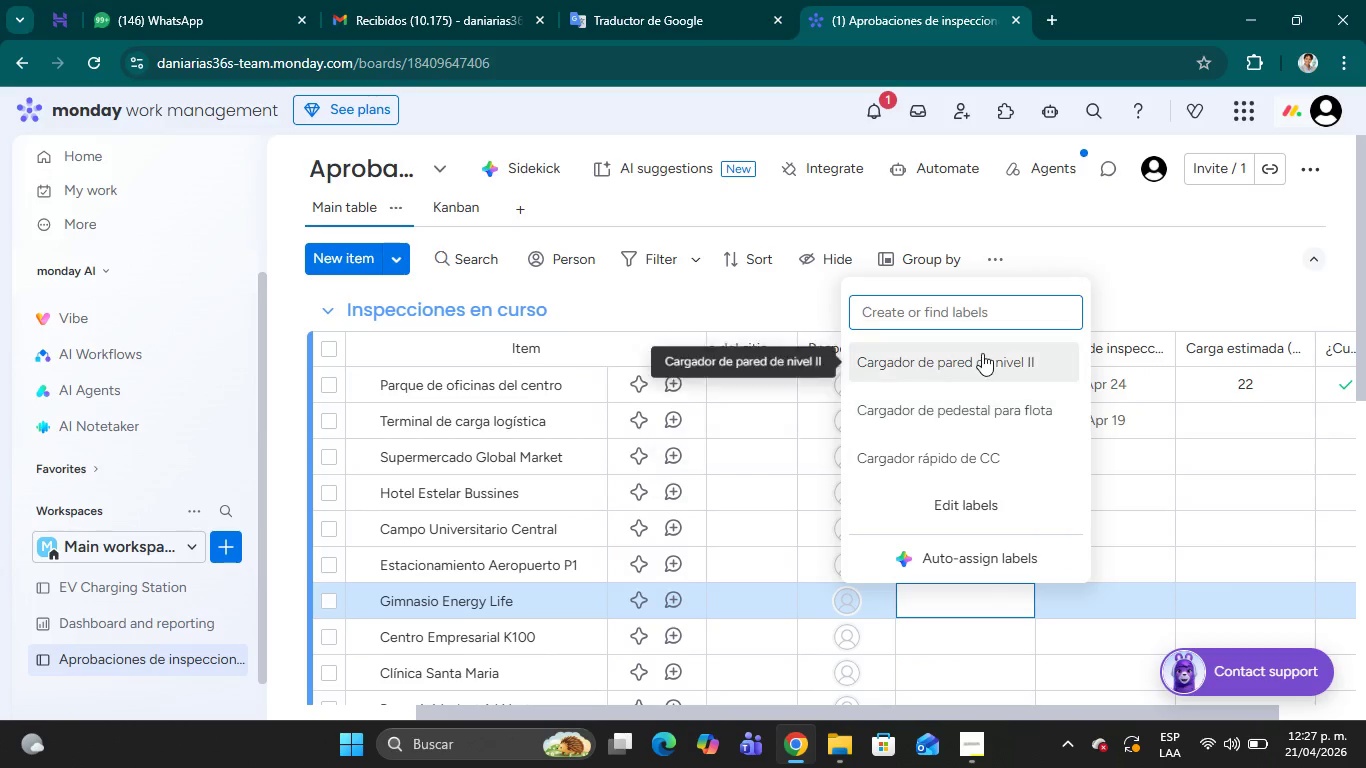 
left_click([982, 353])
 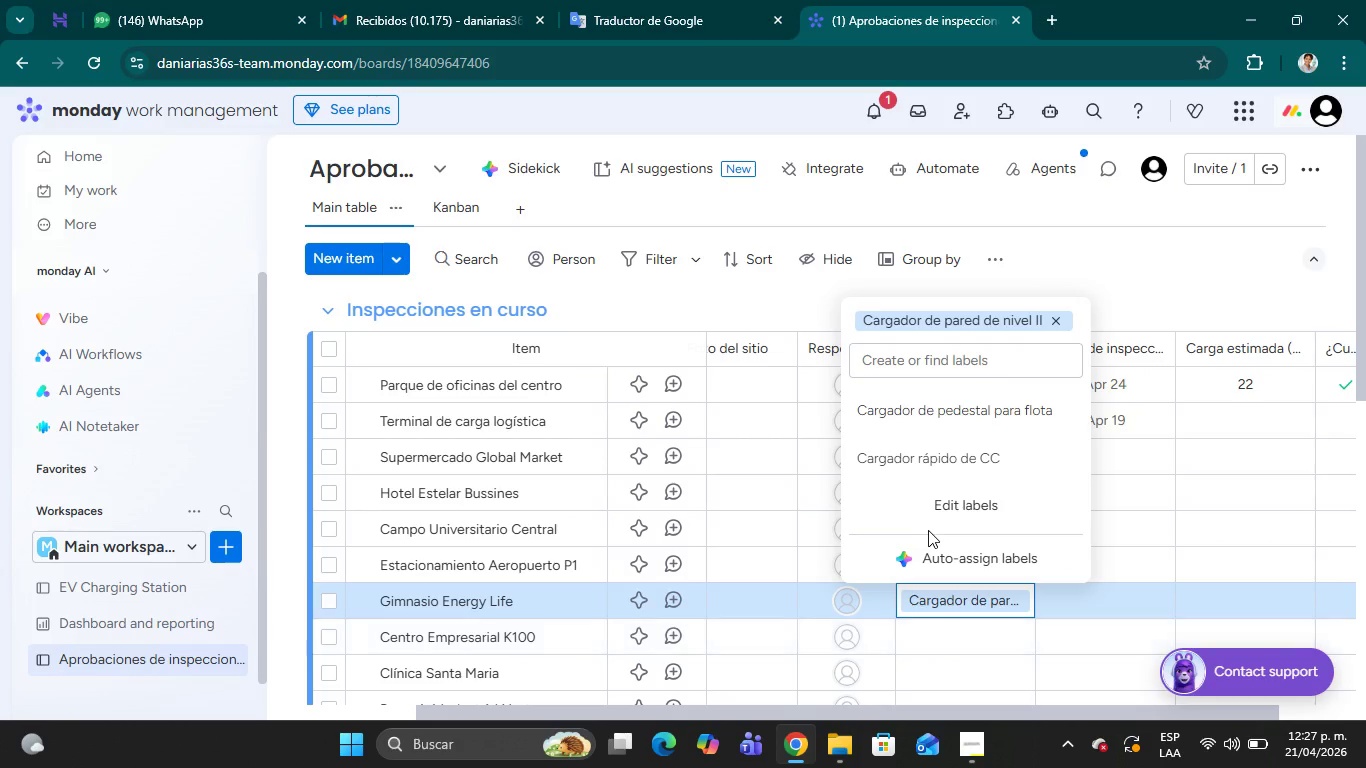 
scroll: coordinate [928, 530], scroll_direction: down, amount: 1.0
 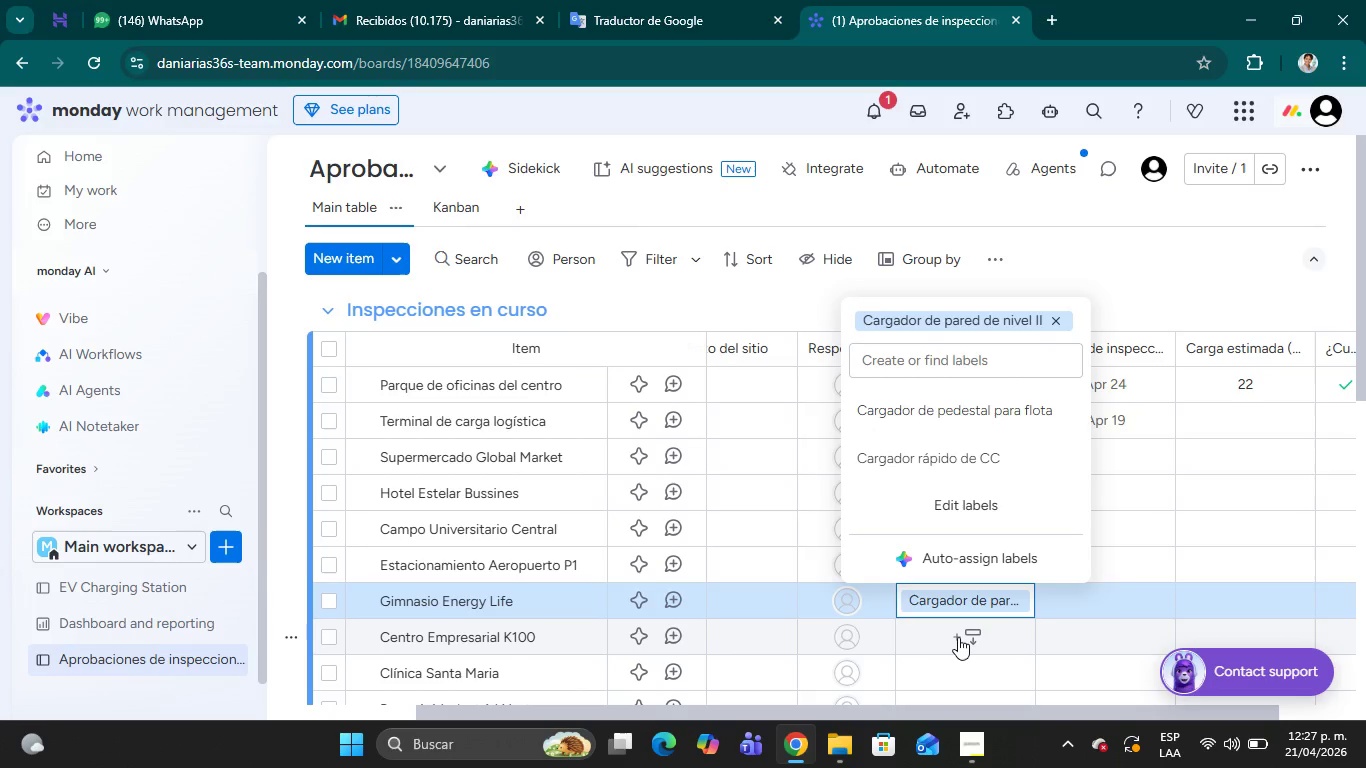 
left_click([958, 637])
 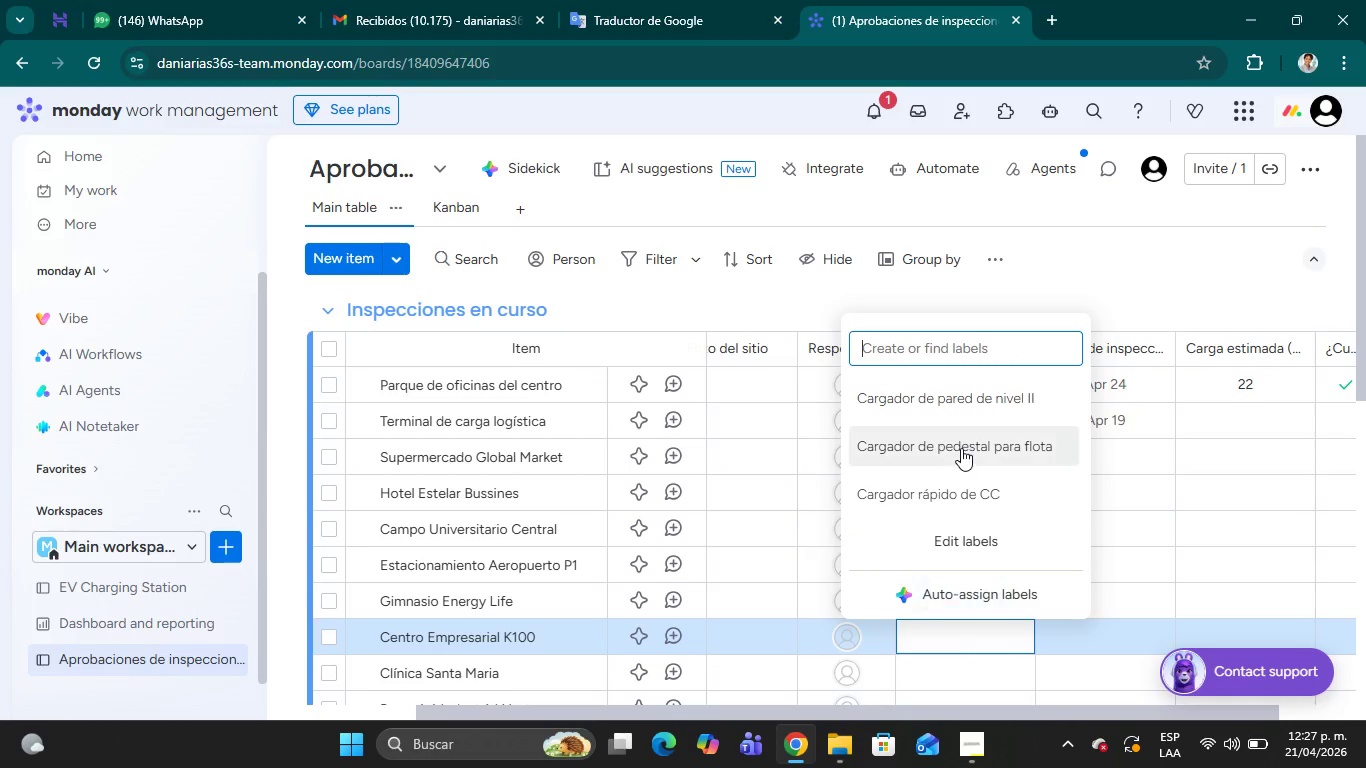 
left_click([961, 448])
 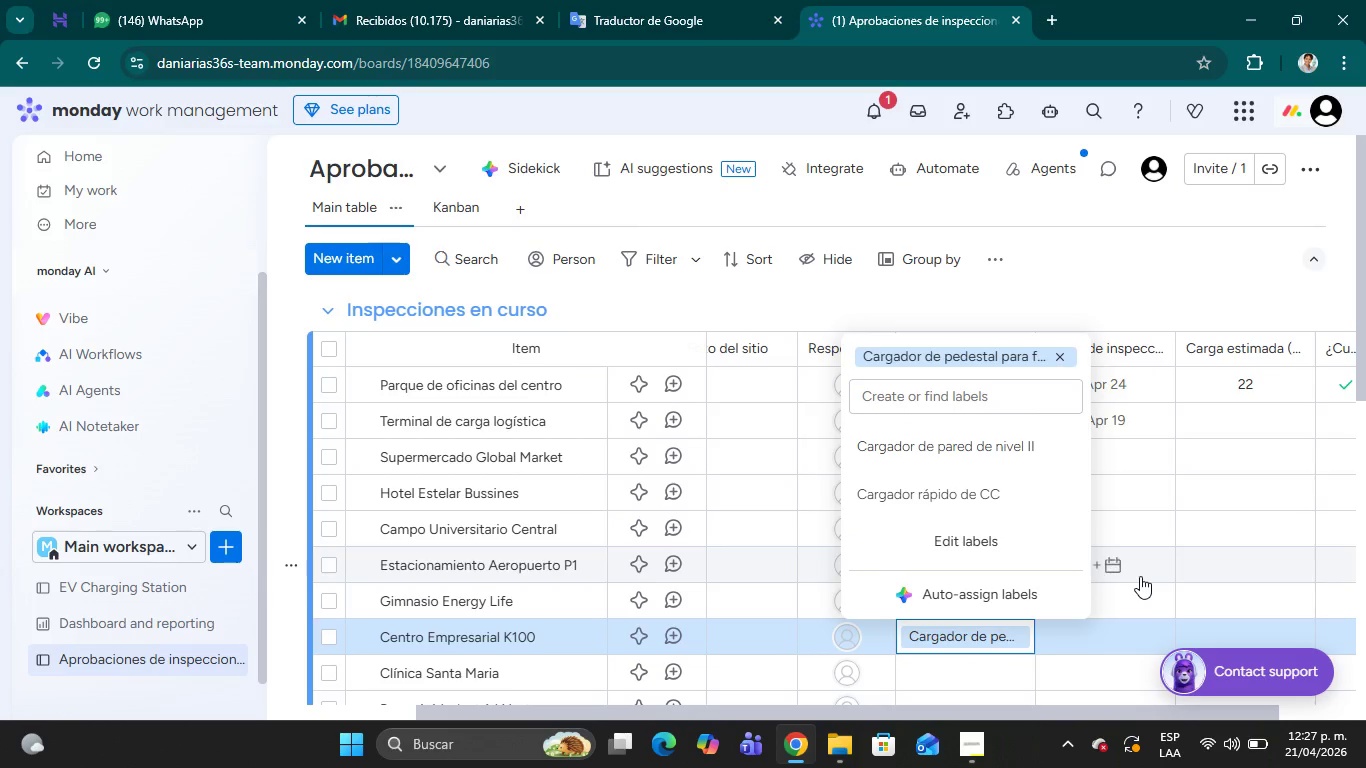 
scroll: coordinate [1140, 576], scroll_direction: down, amount: 1.0
 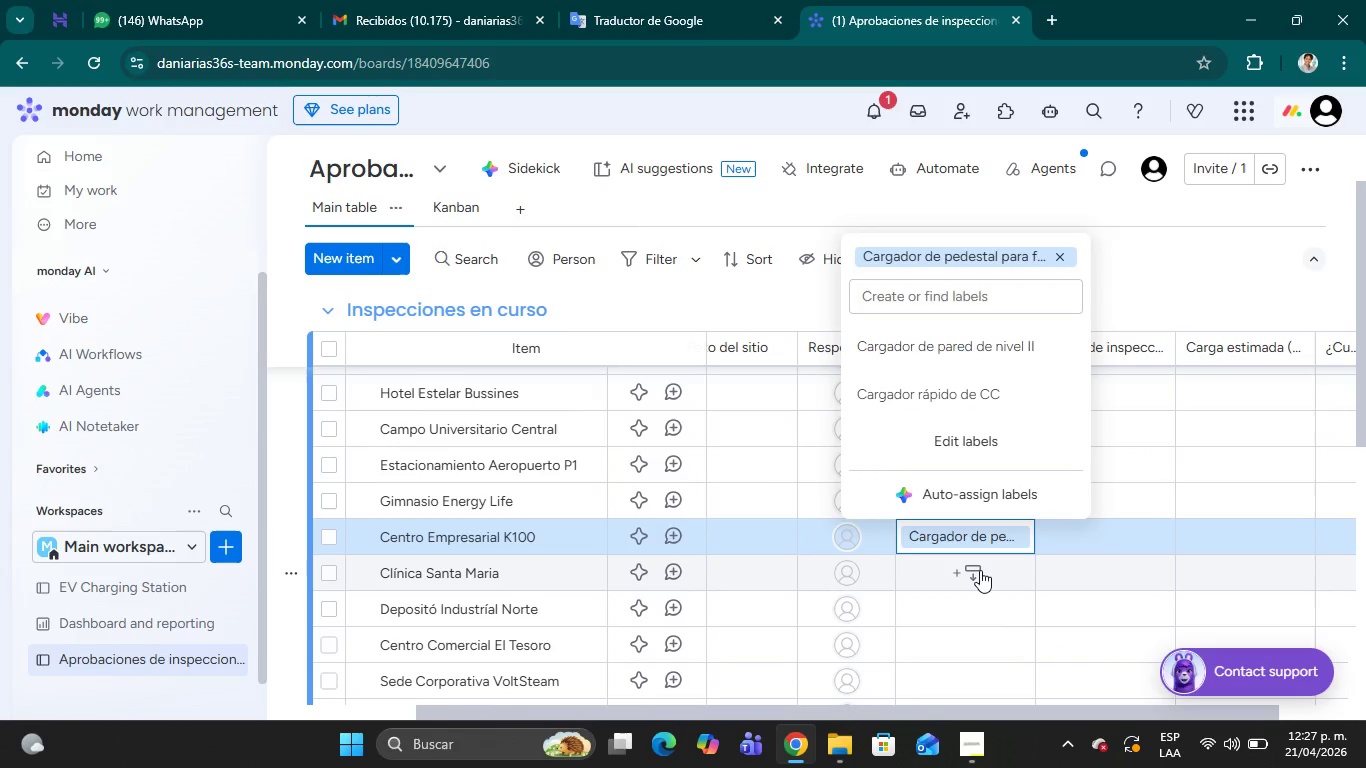 
left_click([980, 570])
 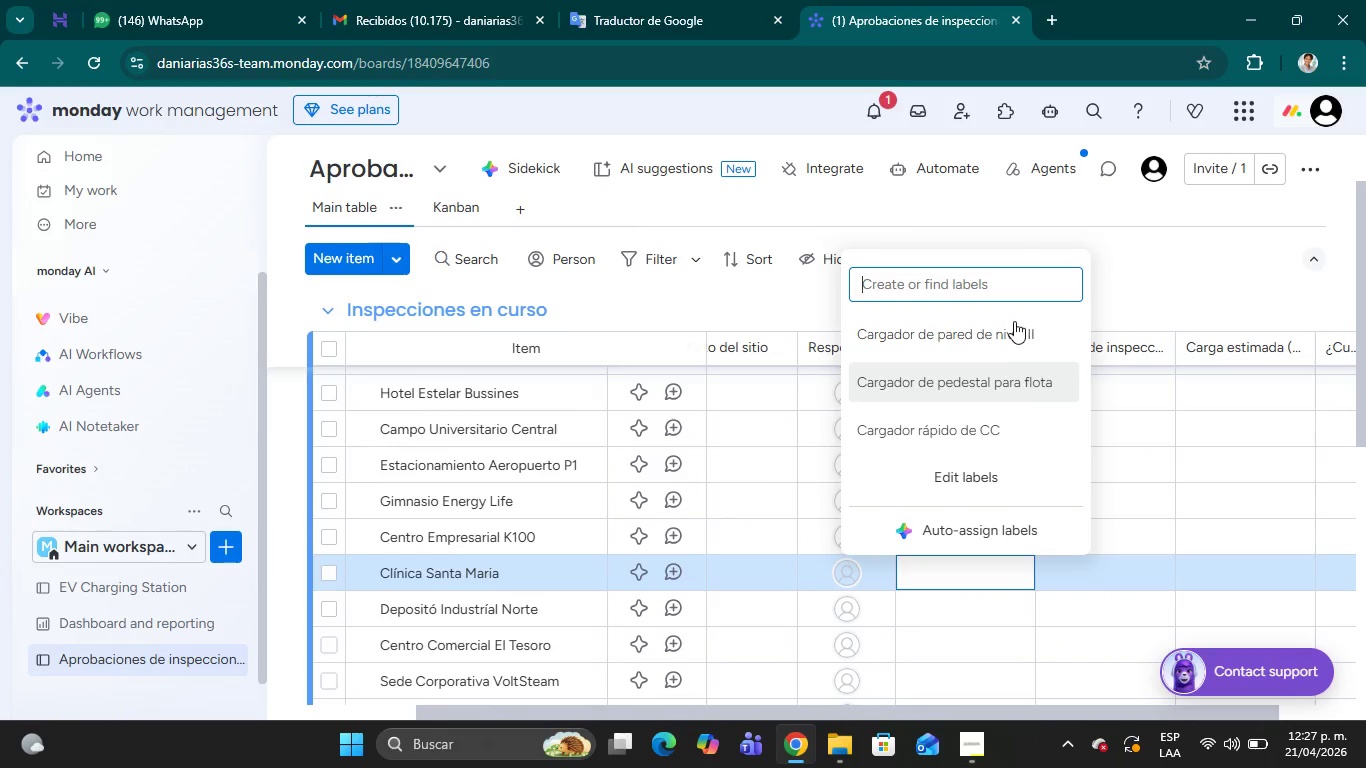 
left_click([1014, 320])
 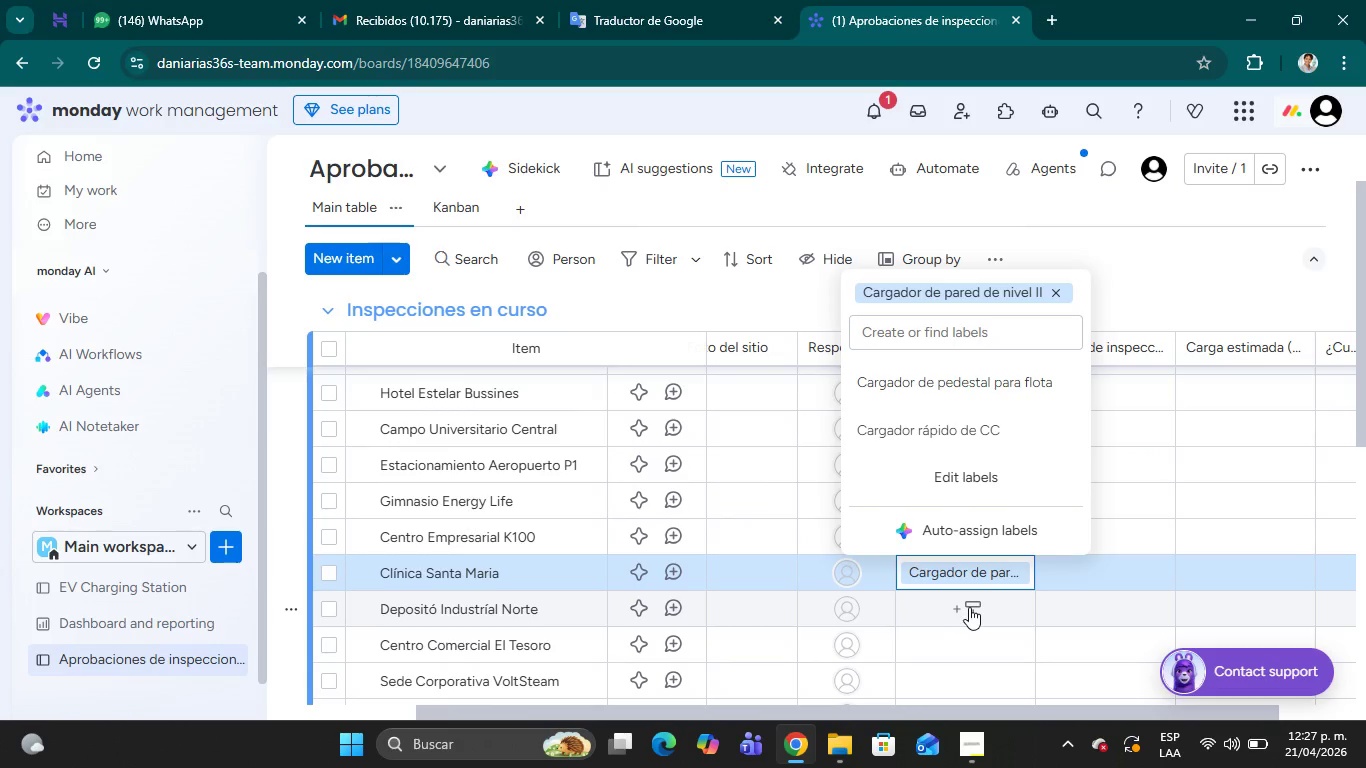 
left_click([969, 607])
 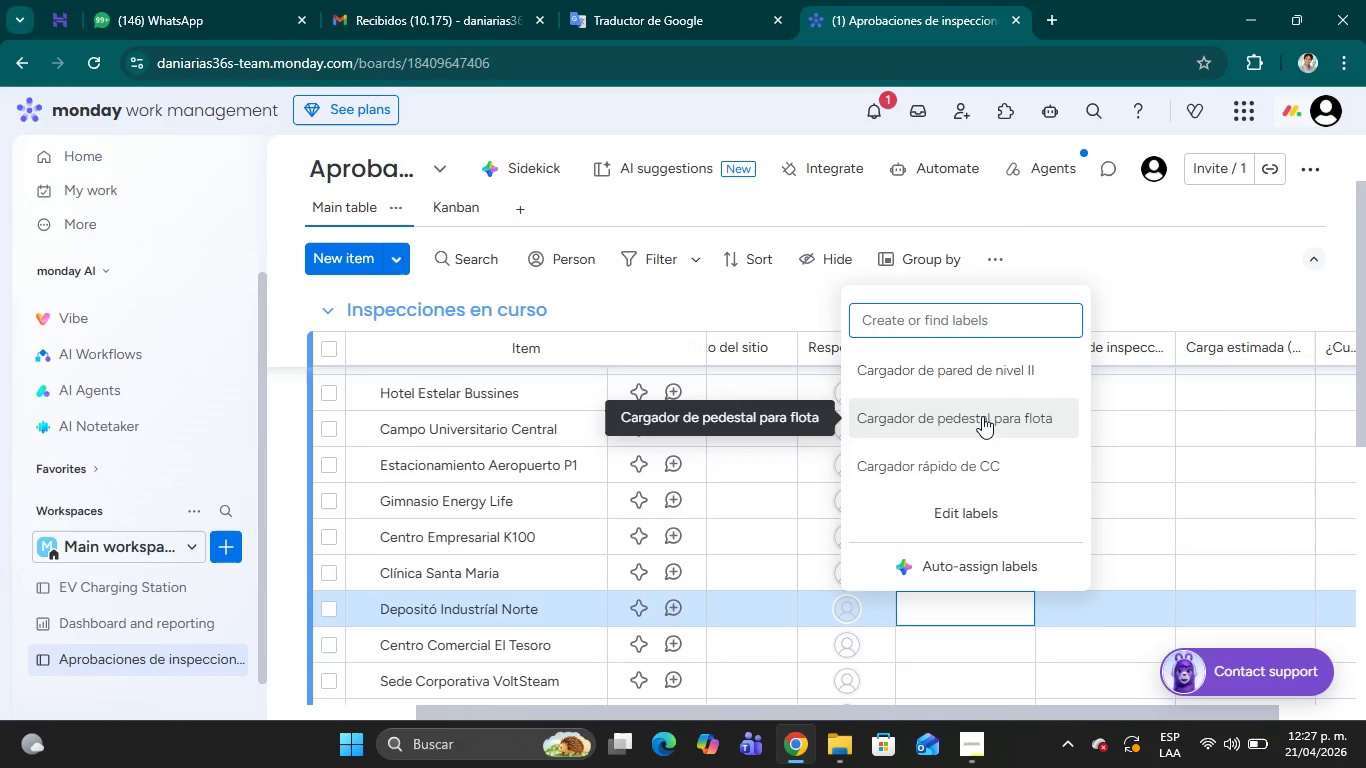 
left_click([983, 416])
 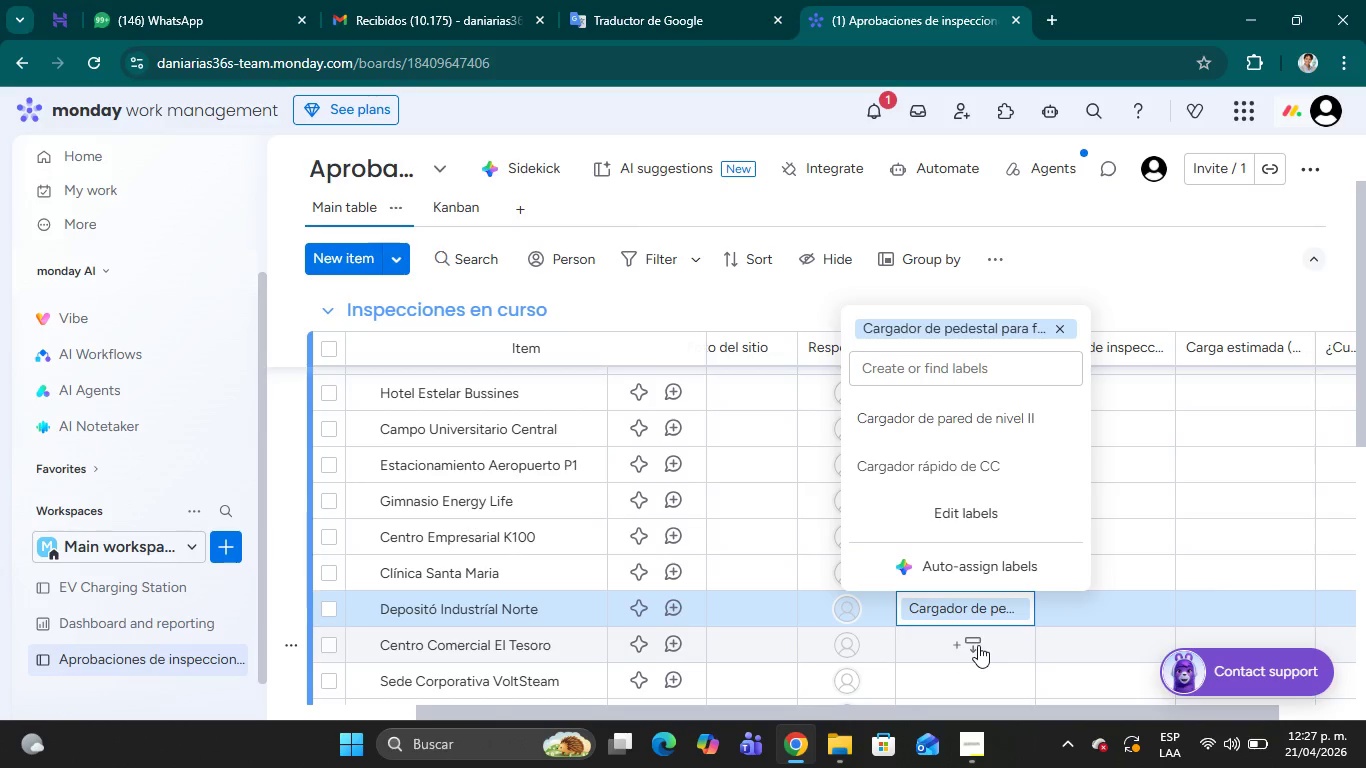 
left_click([978, 644])
 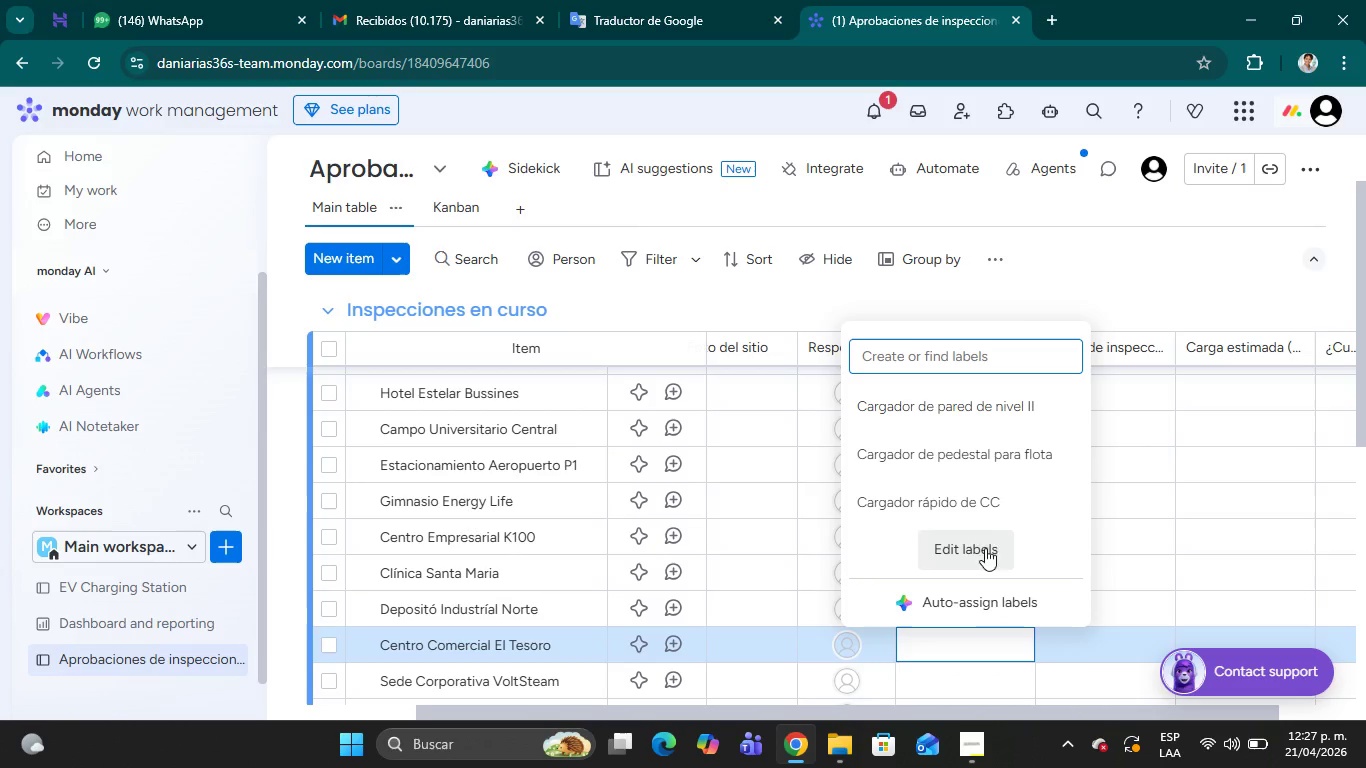 
left_click([988, 493])
 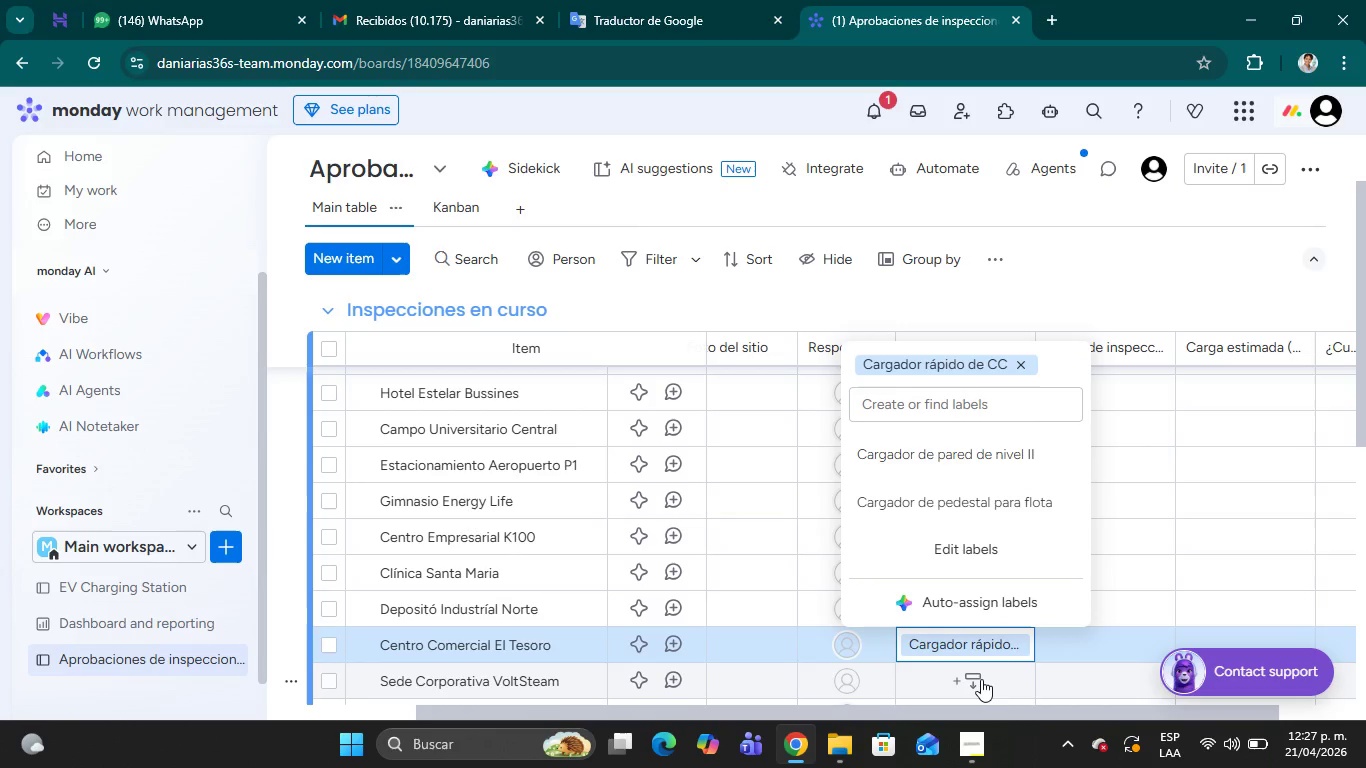 
left_click([981, 679])
 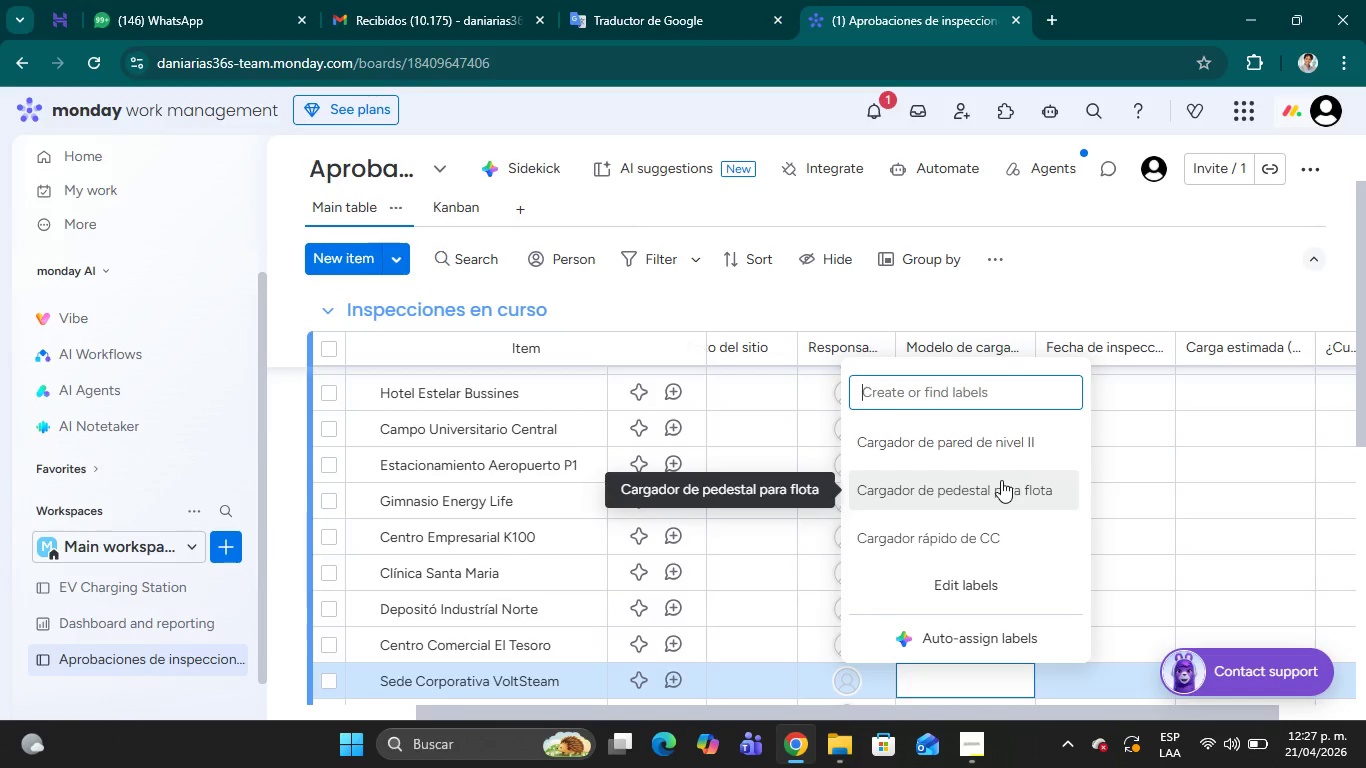 
left_click([1011, 429])
 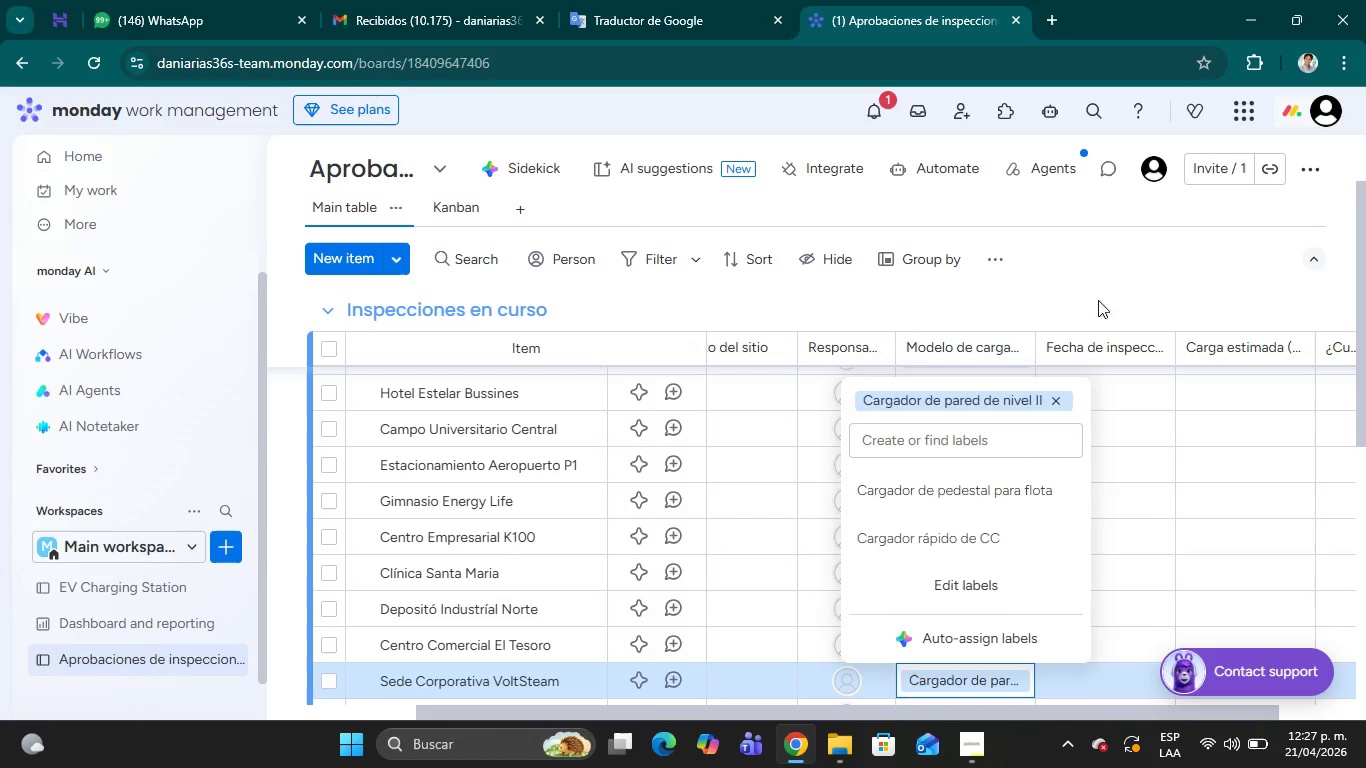 
scroll: coordinate [1075, 501], scroll_direction: down, amount: 3.0
 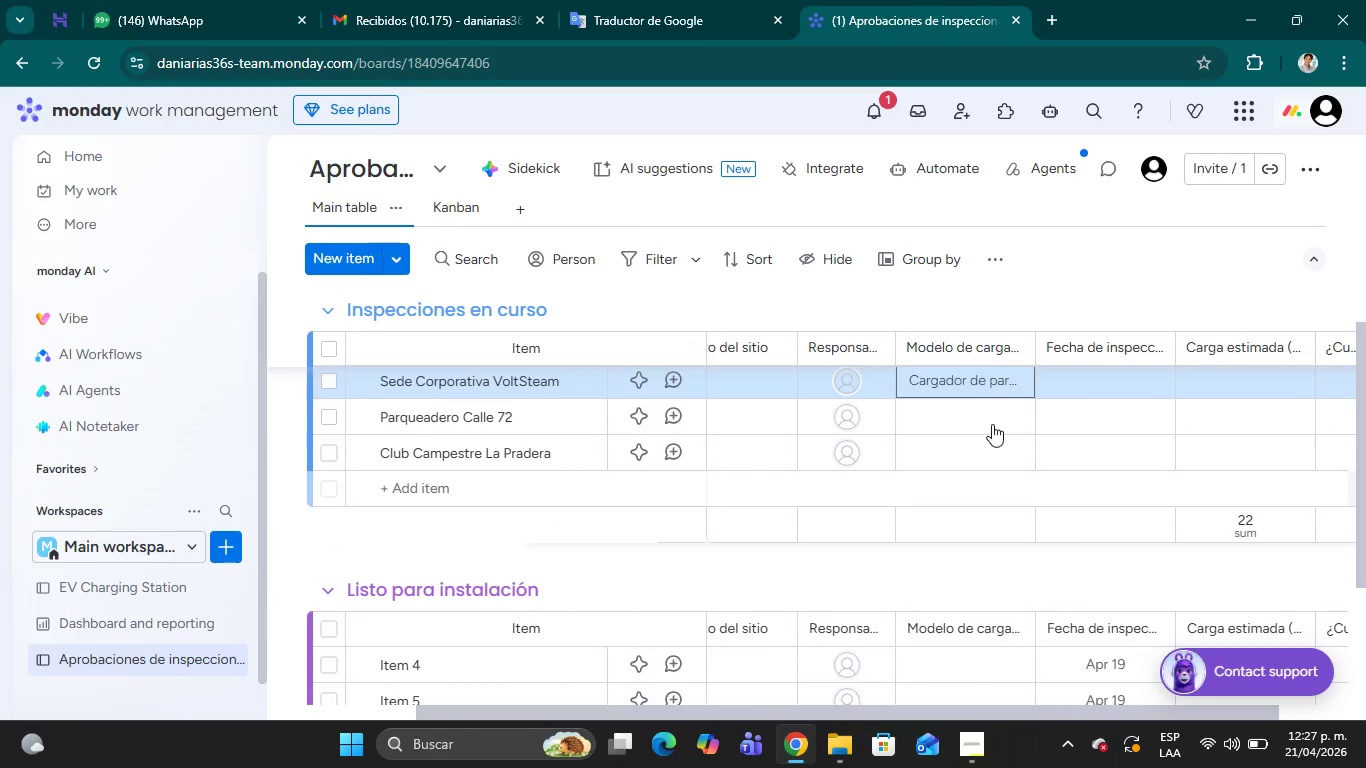 
mouse_move([995, 400])
 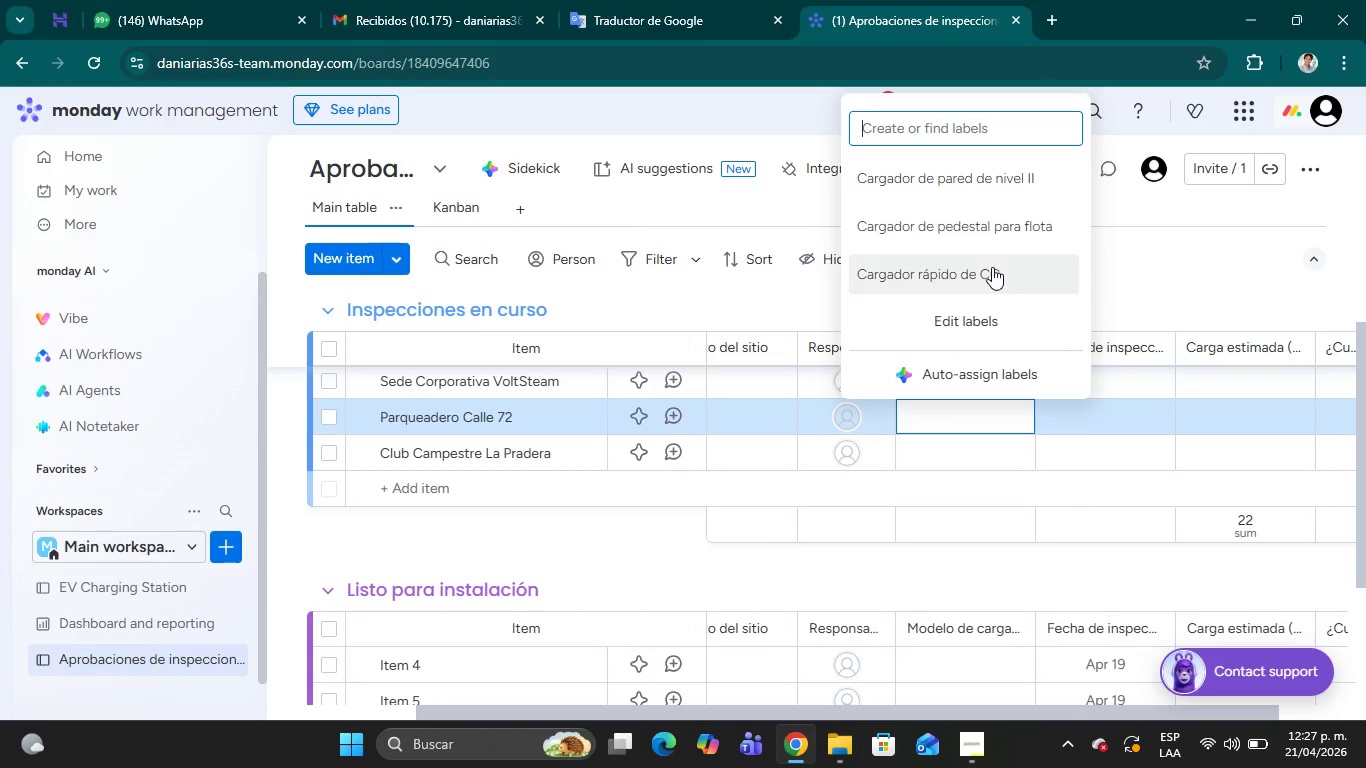 
left_click([992, 267])
 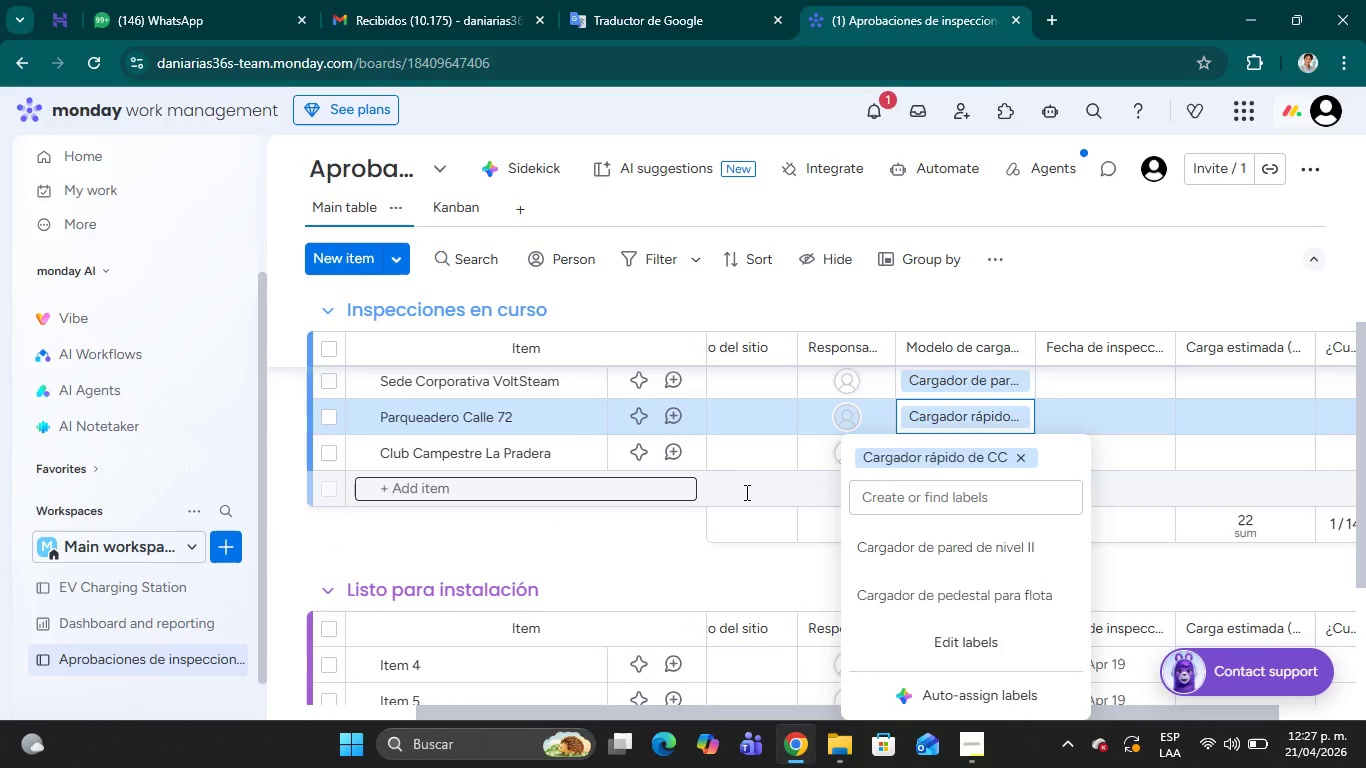 
left_click([652, 558])
 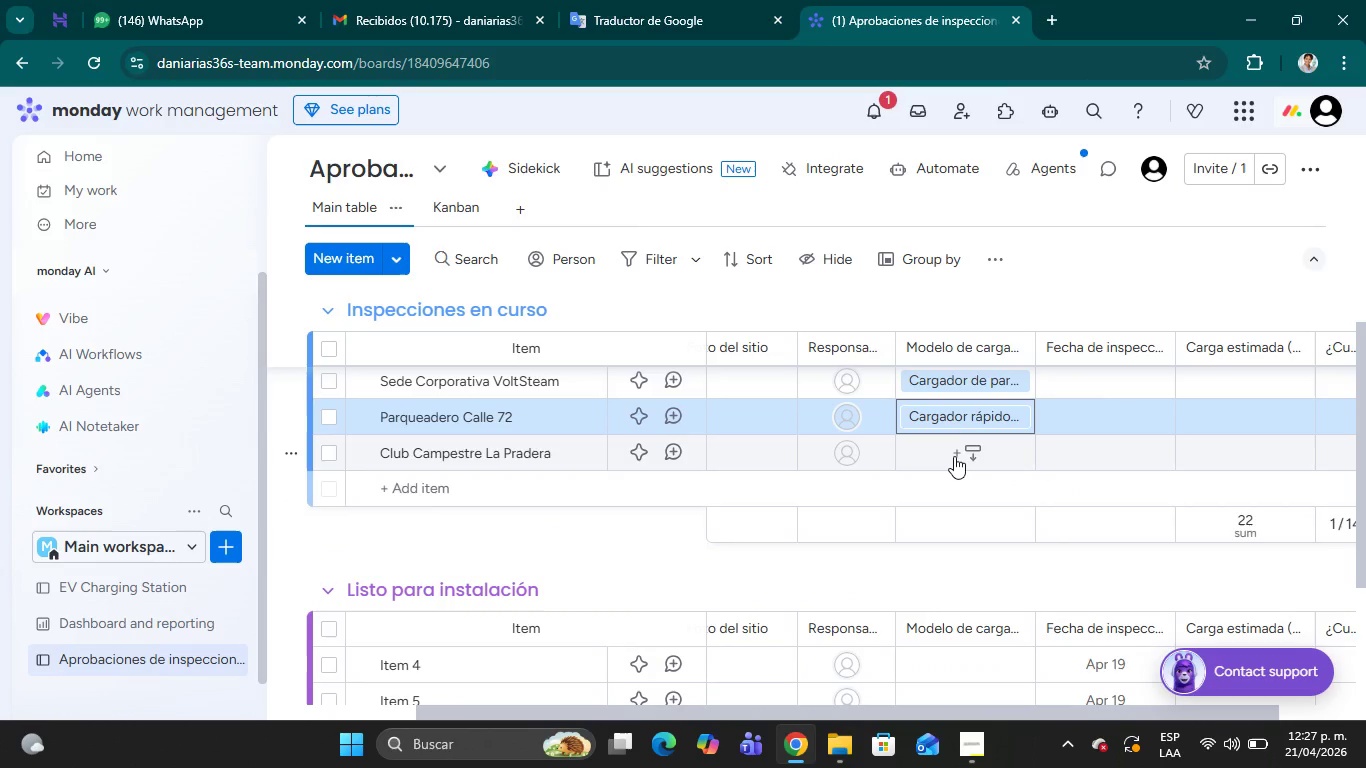 
left_click([954, 456])
 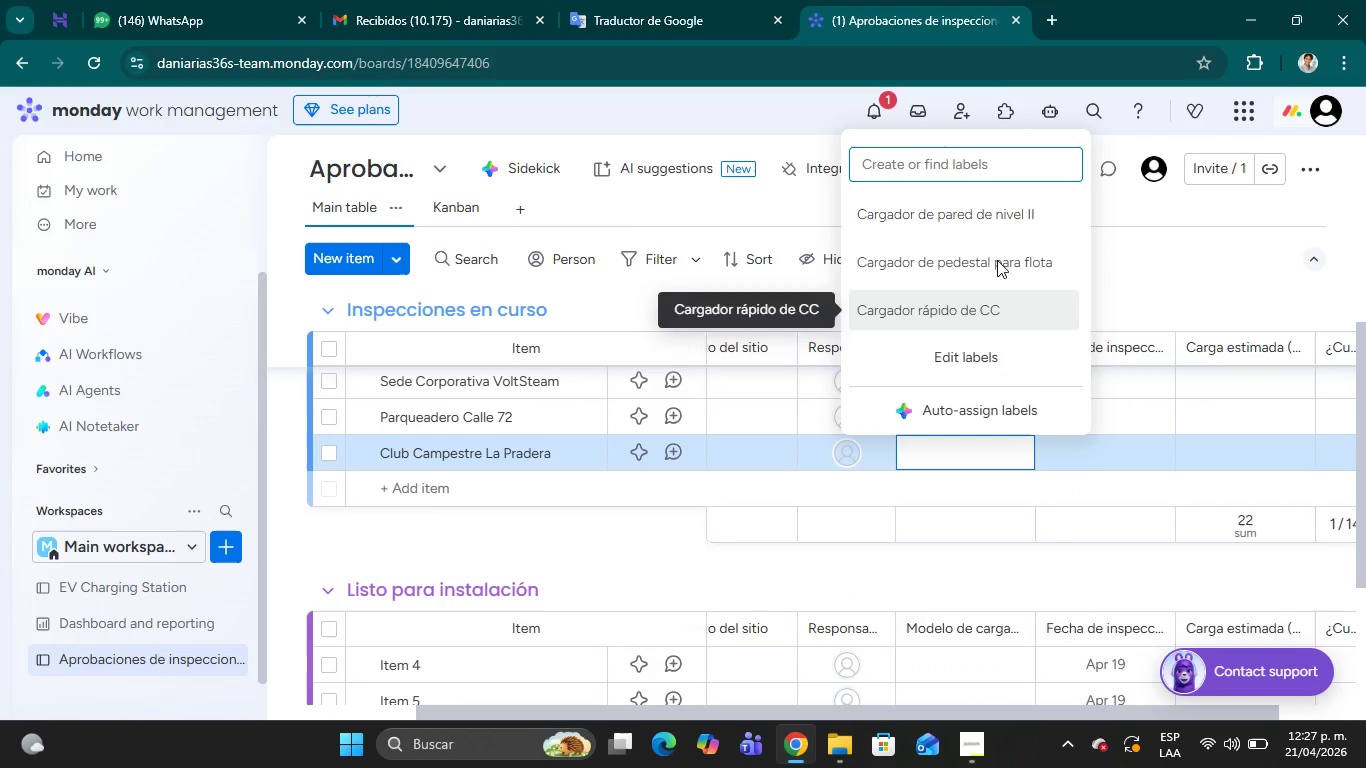 
left_click([994, 219])
 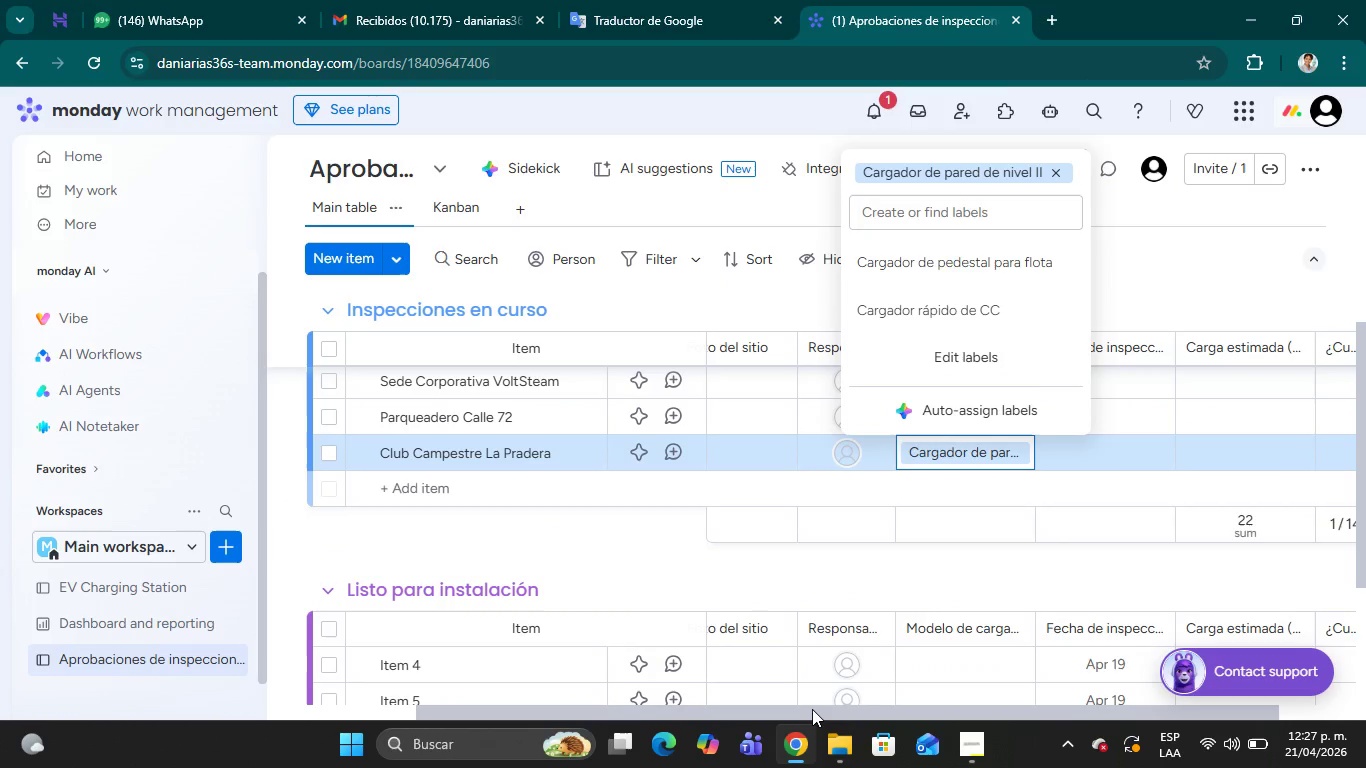 
left_click_drag(start_coordinate=[812, 709], to_coordinate=[1258, 682])
 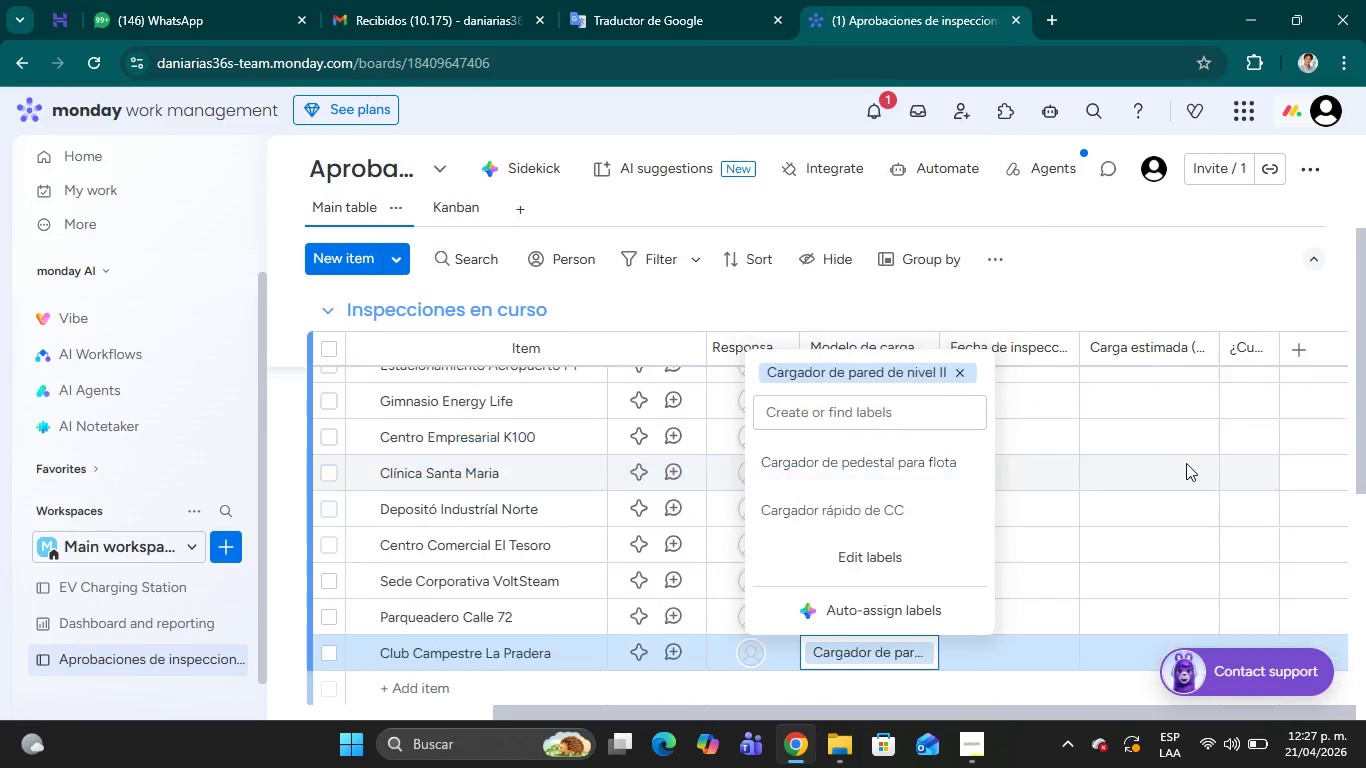 
scroll: coordinate [1187, 456], scroll_direction: up, amount: 9.0
 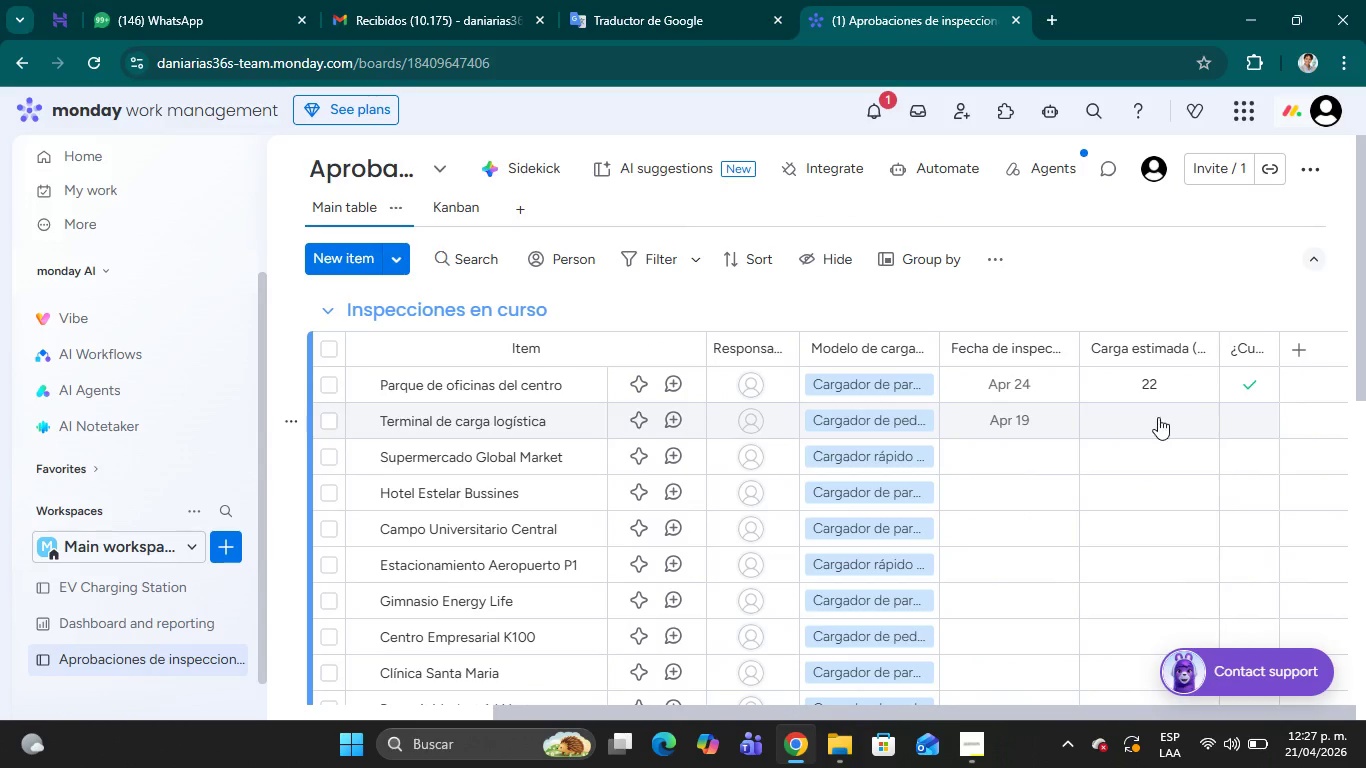 
left_click([1158, 417])
 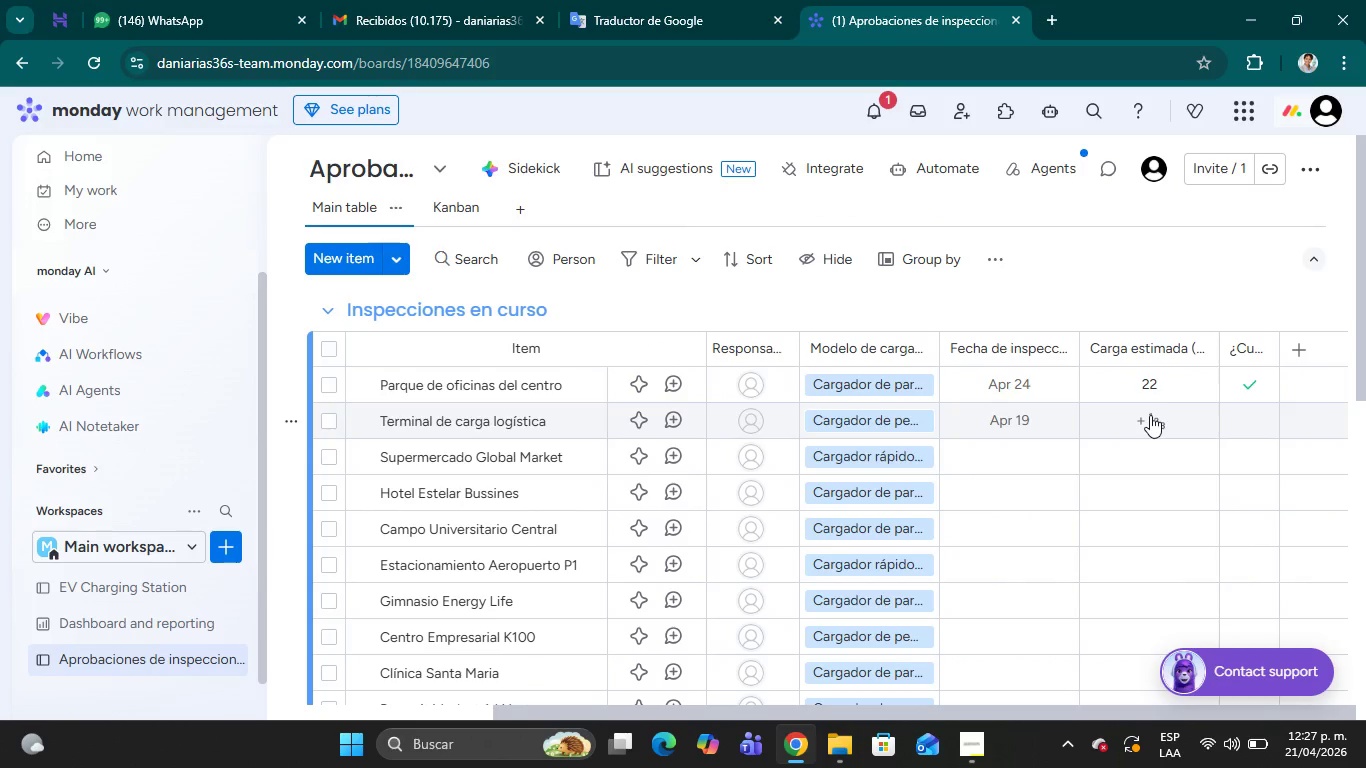 
wait(7.31)
 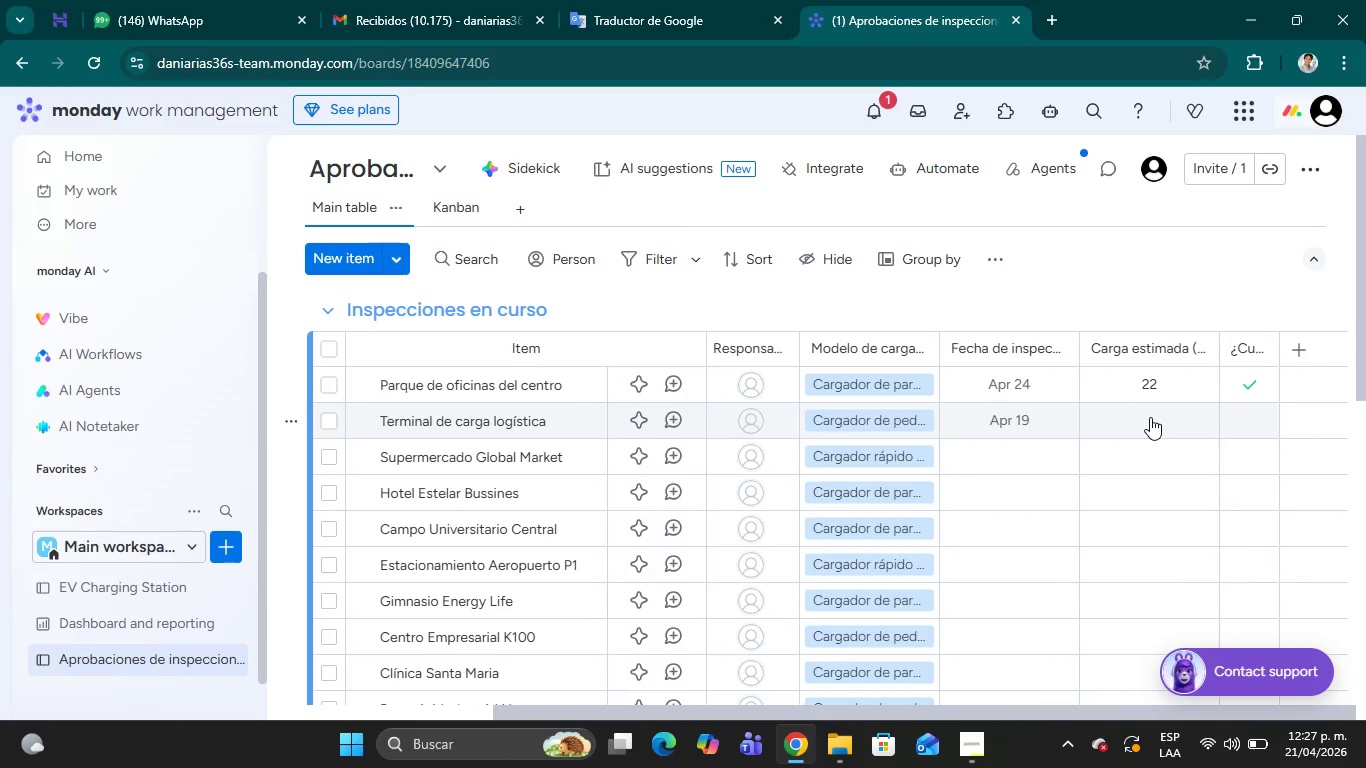 
type(350)
 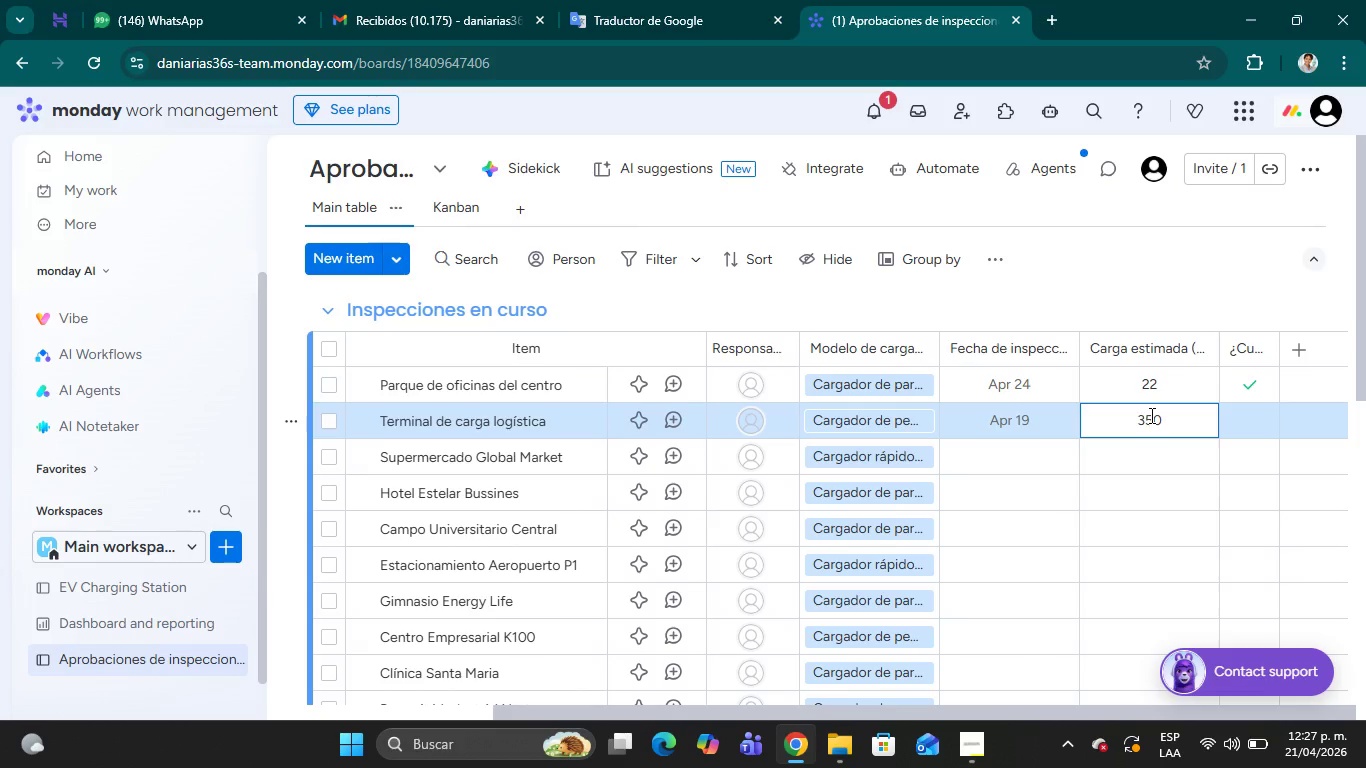 
key(ArrowDown)
 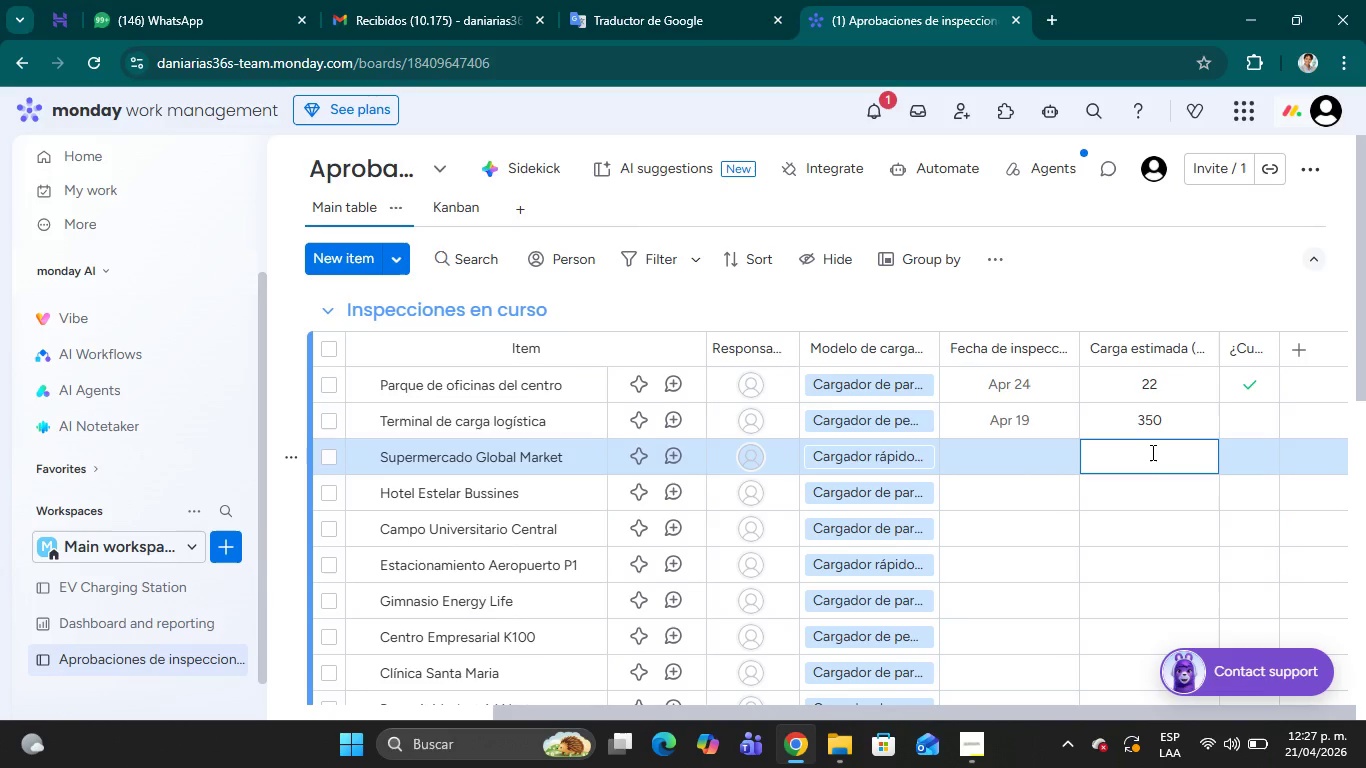 
type(50)
 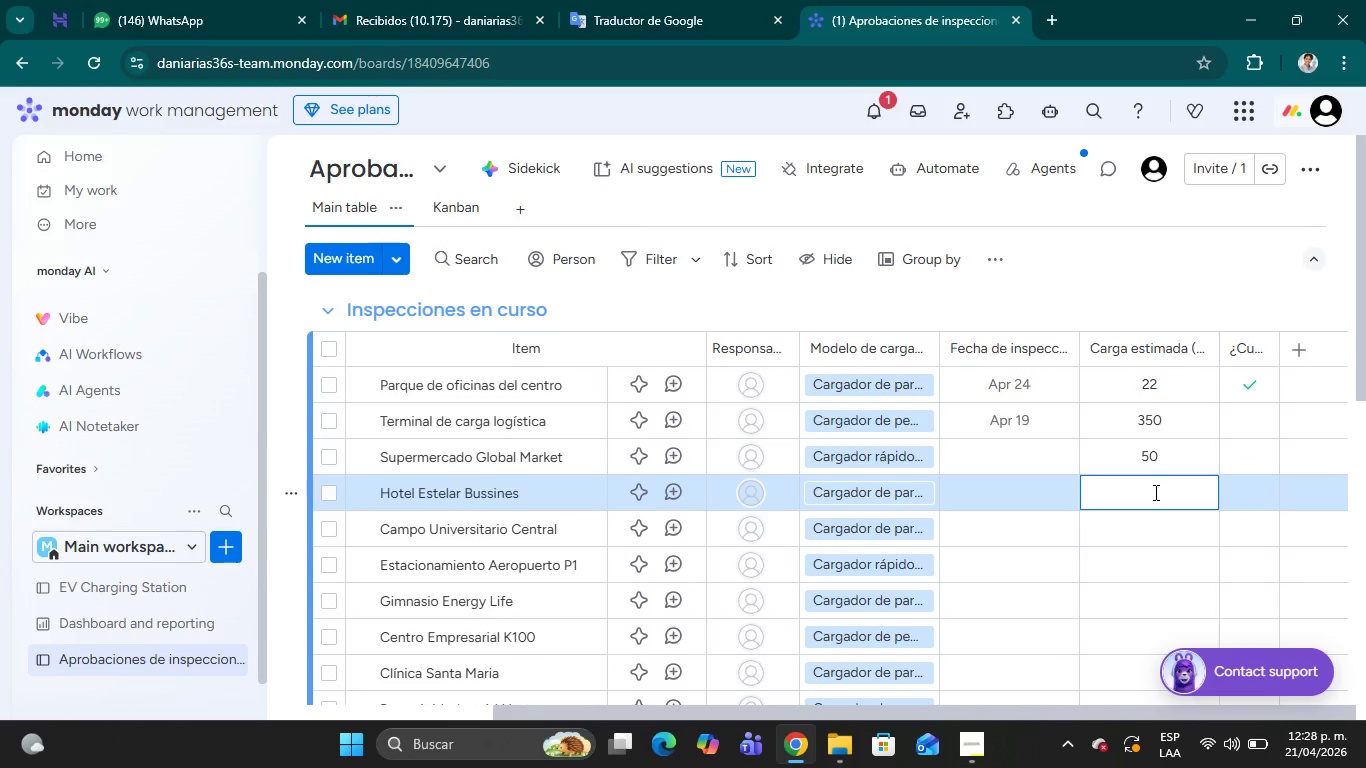 
type(11)
 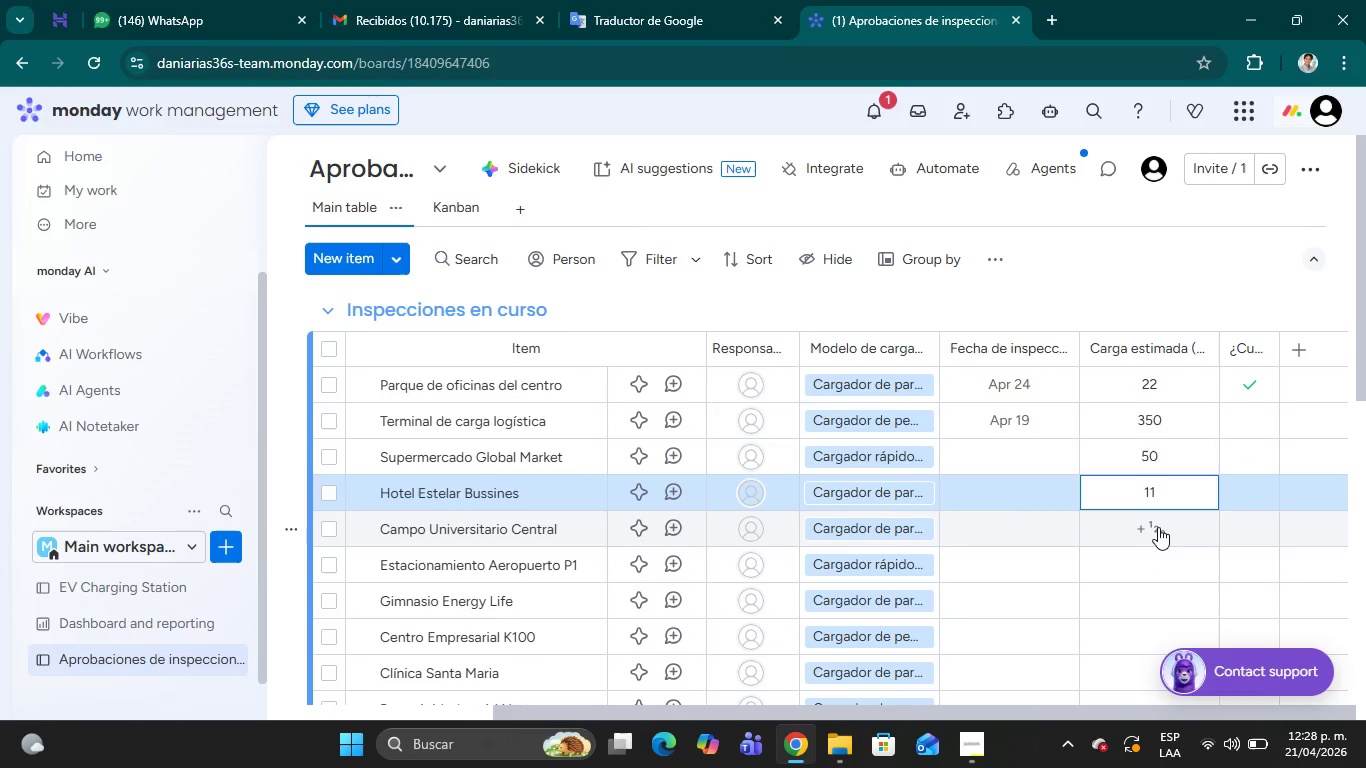 
left_click([1158, 527])
 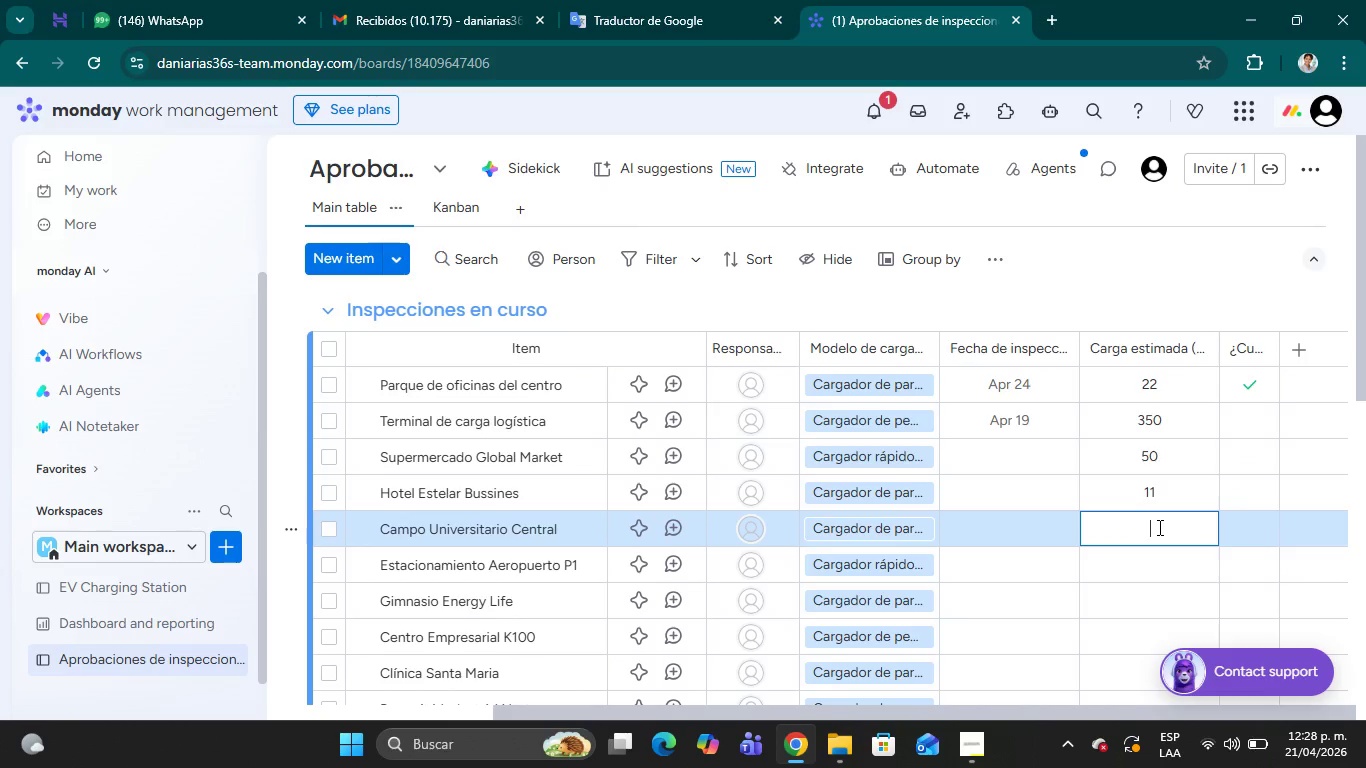 
type(22)
 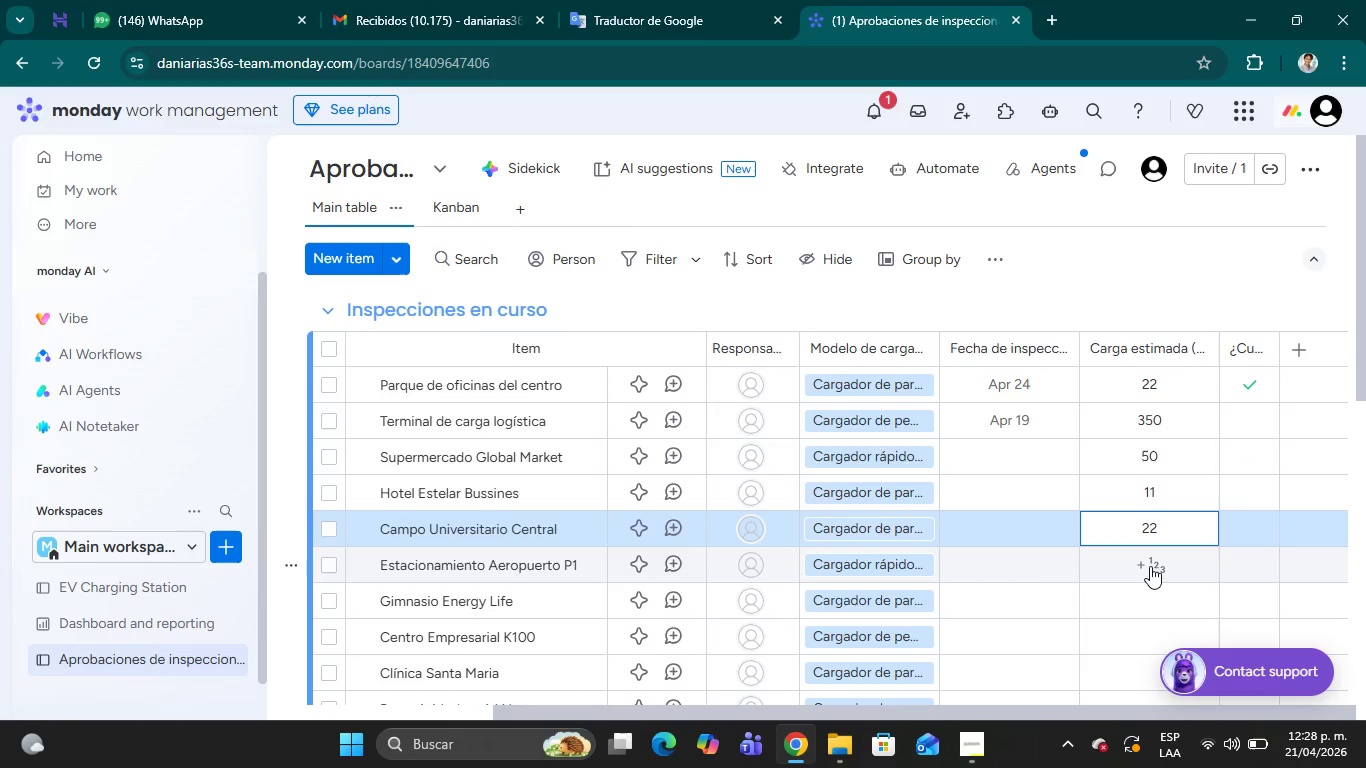 
left_click([1150, 566])
 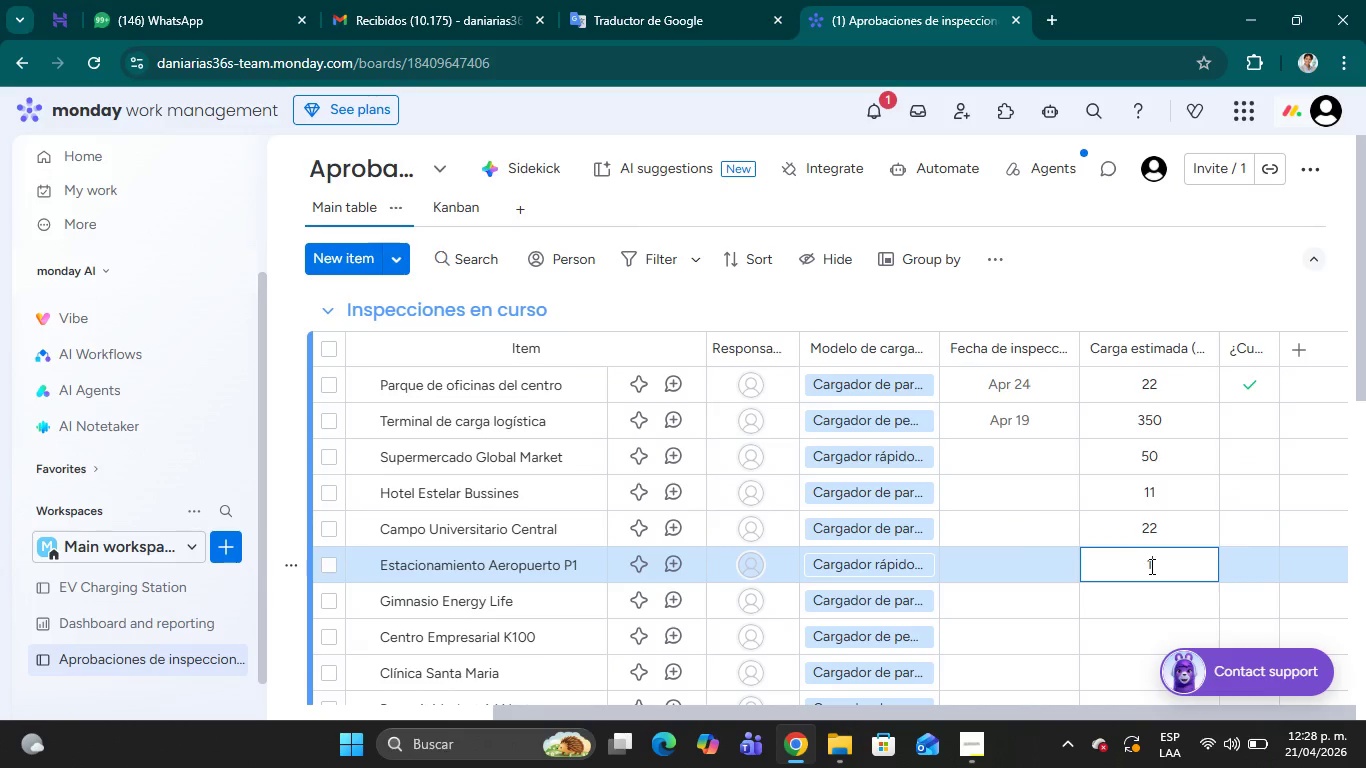 
type(150)
 